 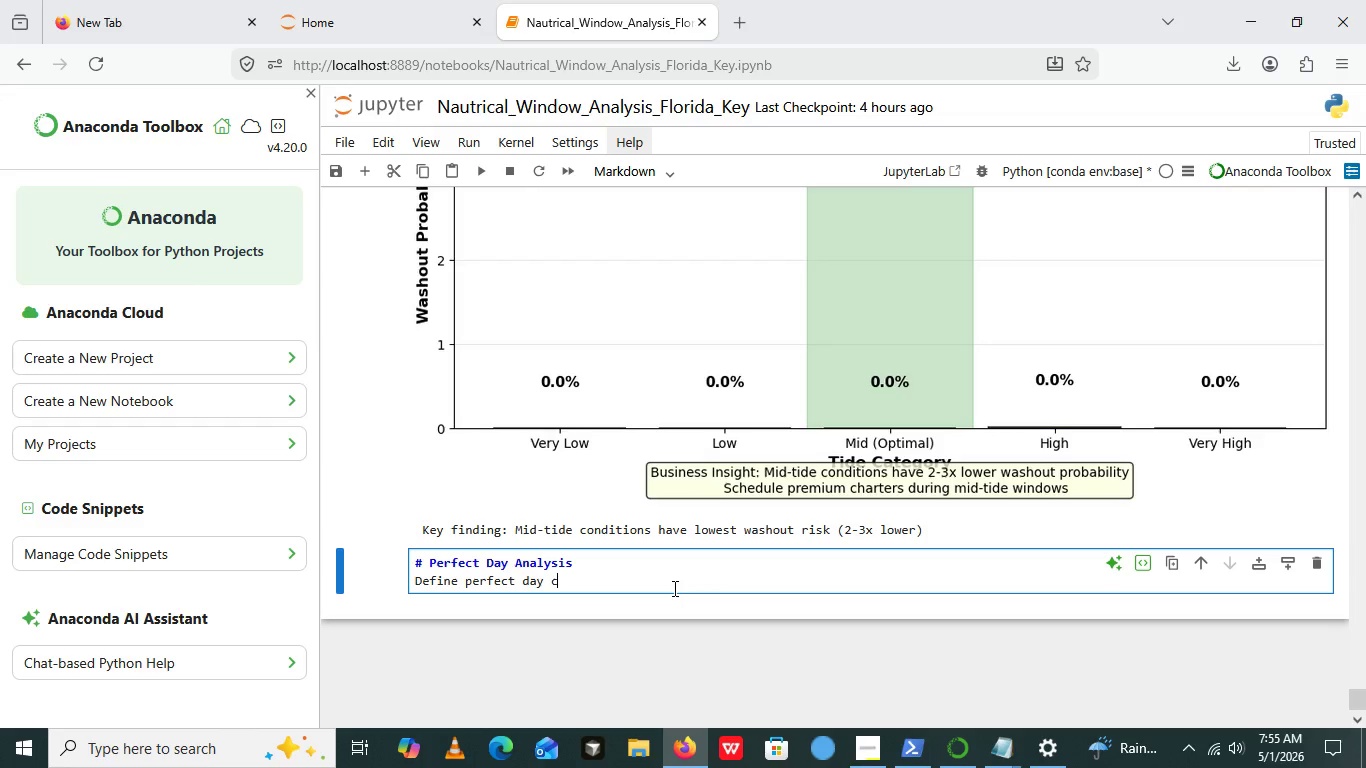 
key(Backspace)
type(riteria, ca)
 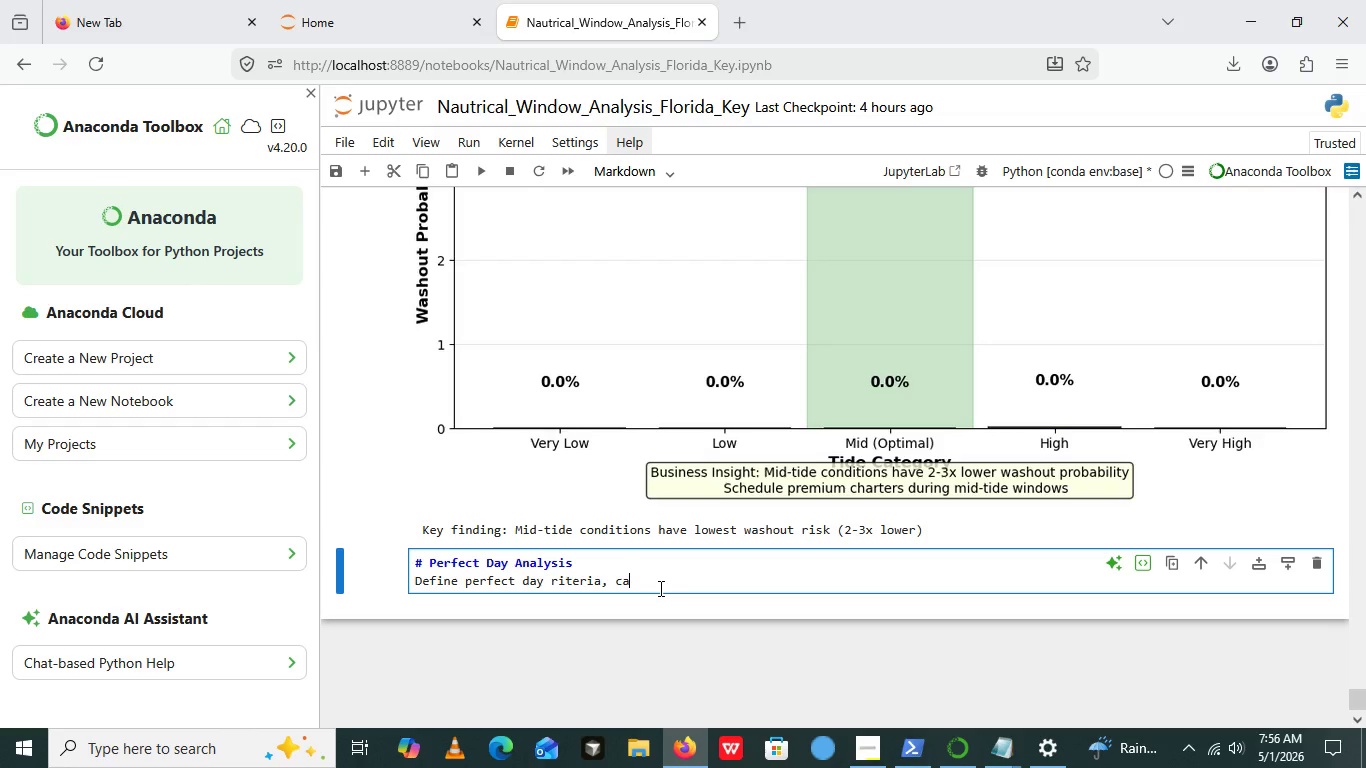 
left_click([659, 588])
 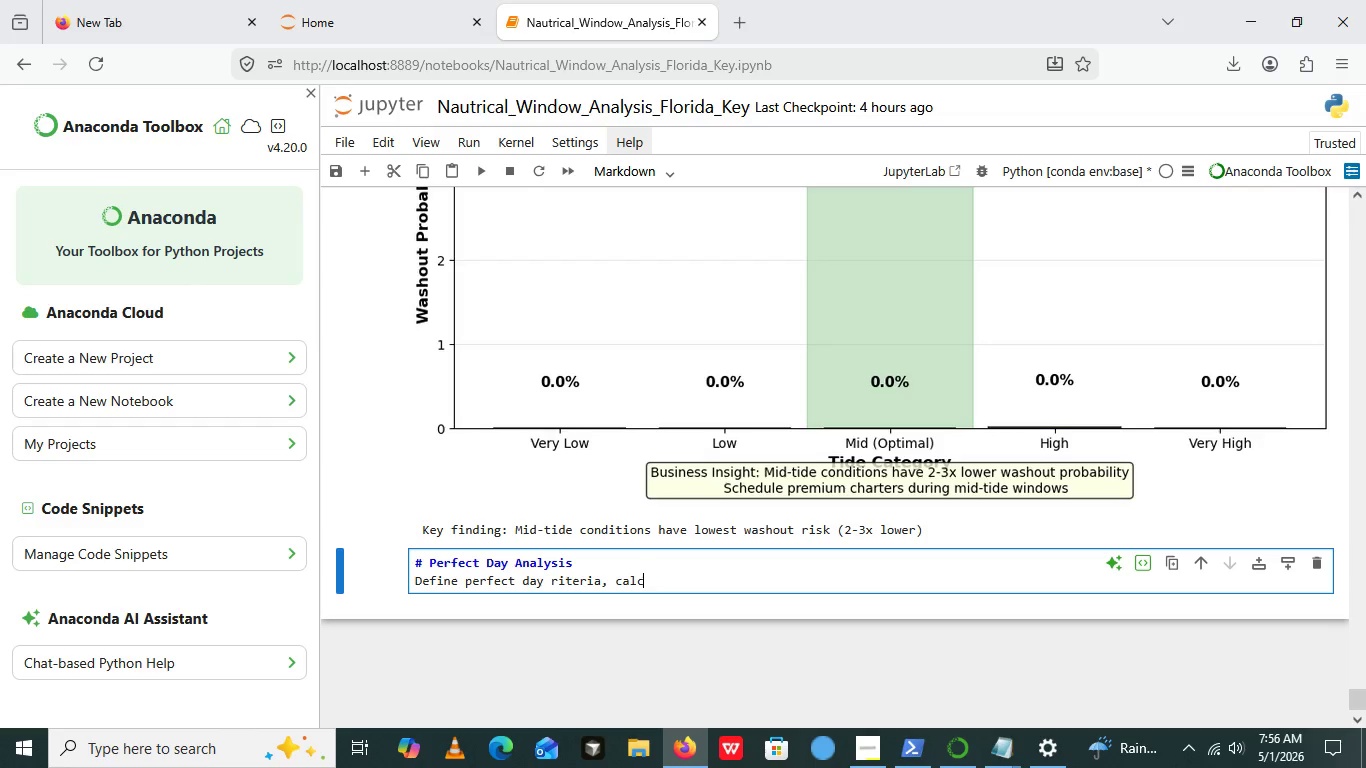 
type(lculate probalbilty)
 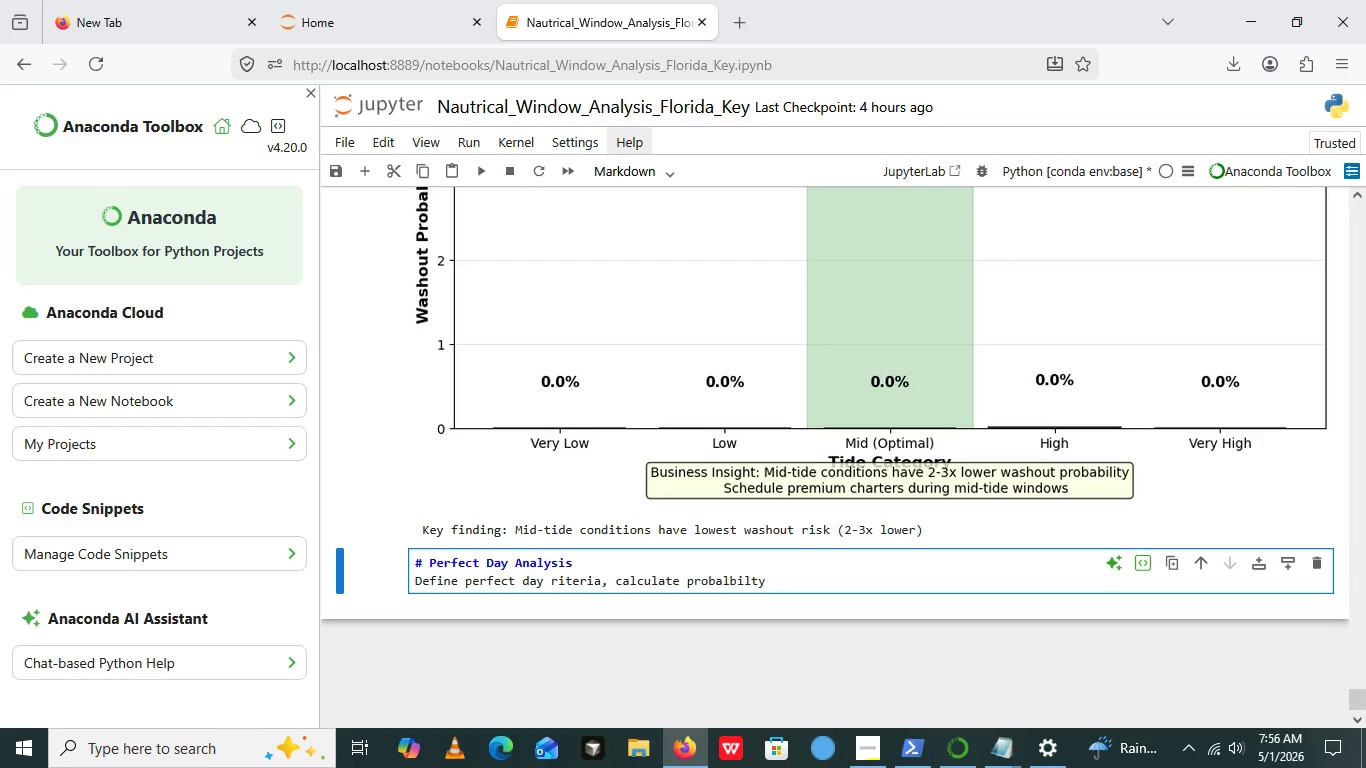 
wait(6.39)
 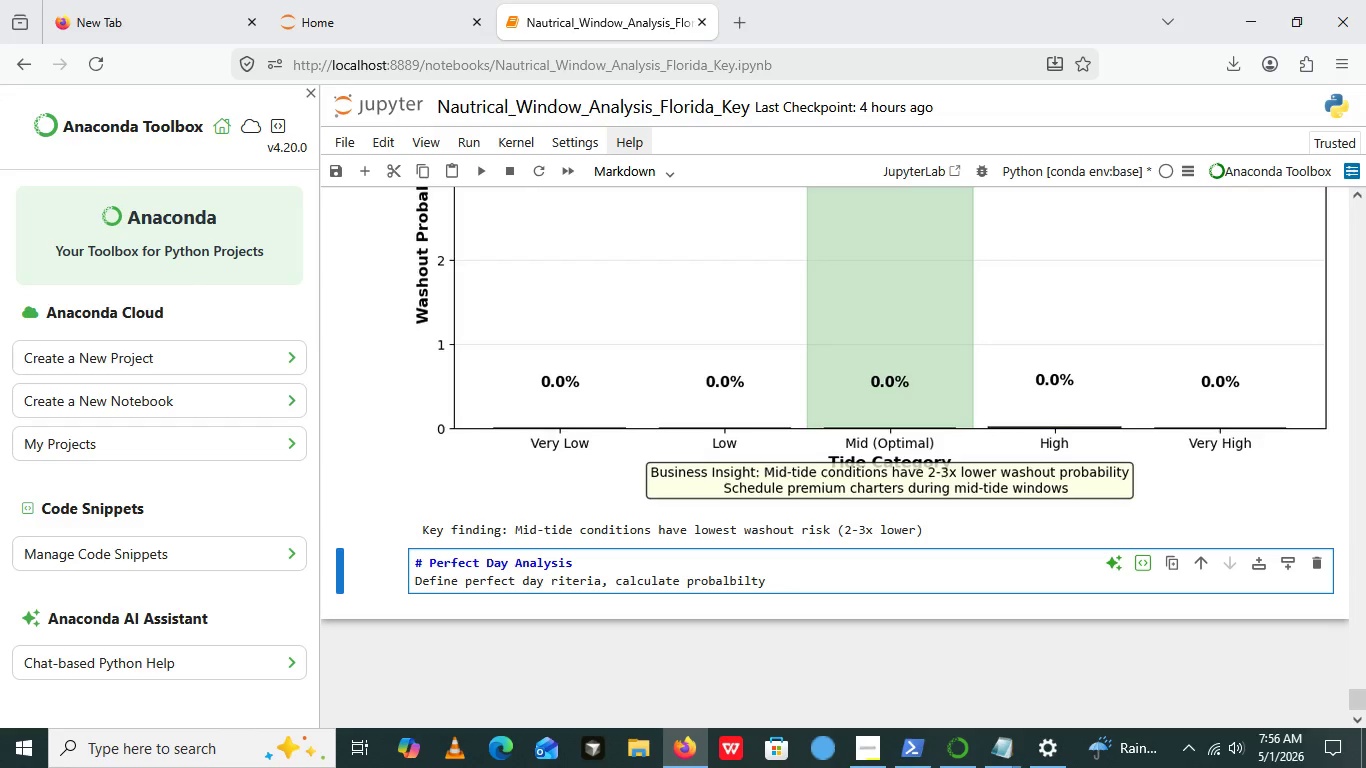 
type( analysis)
 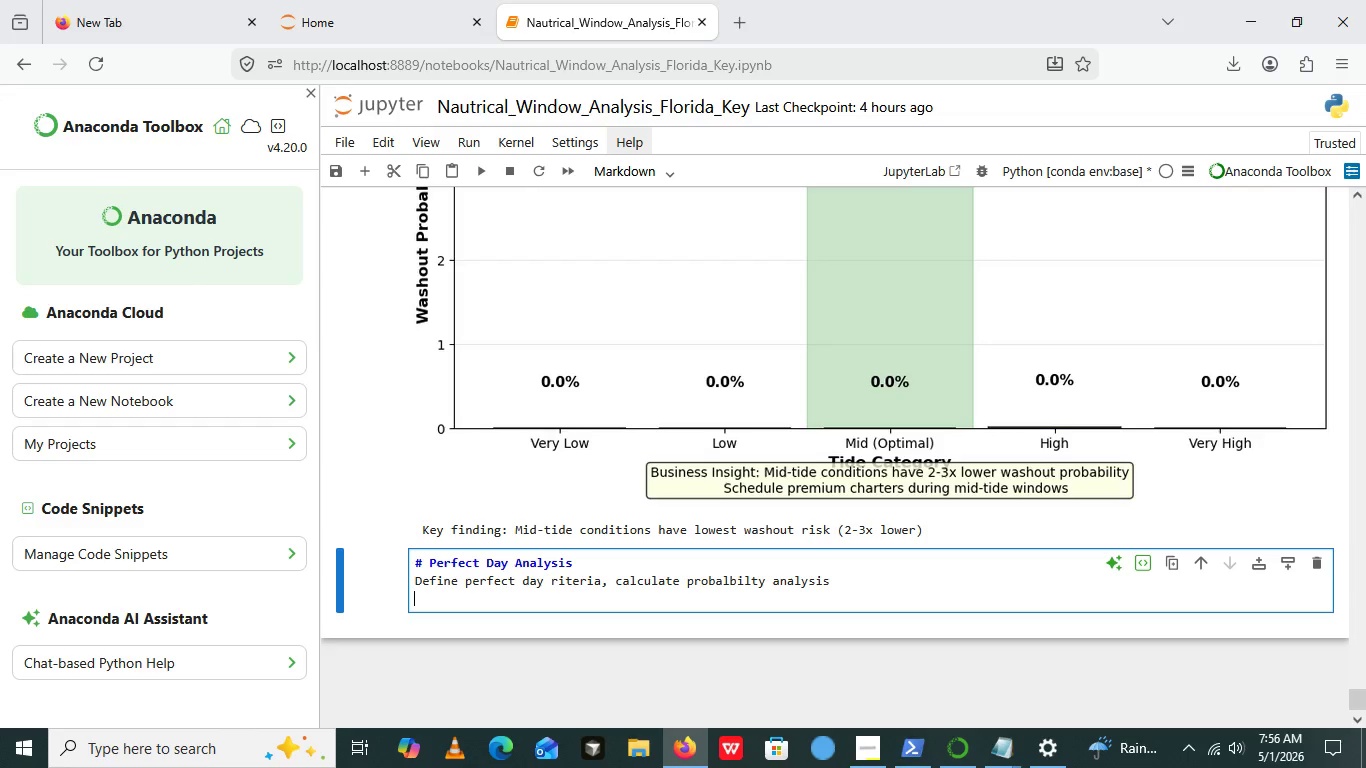 
key(Enter)
 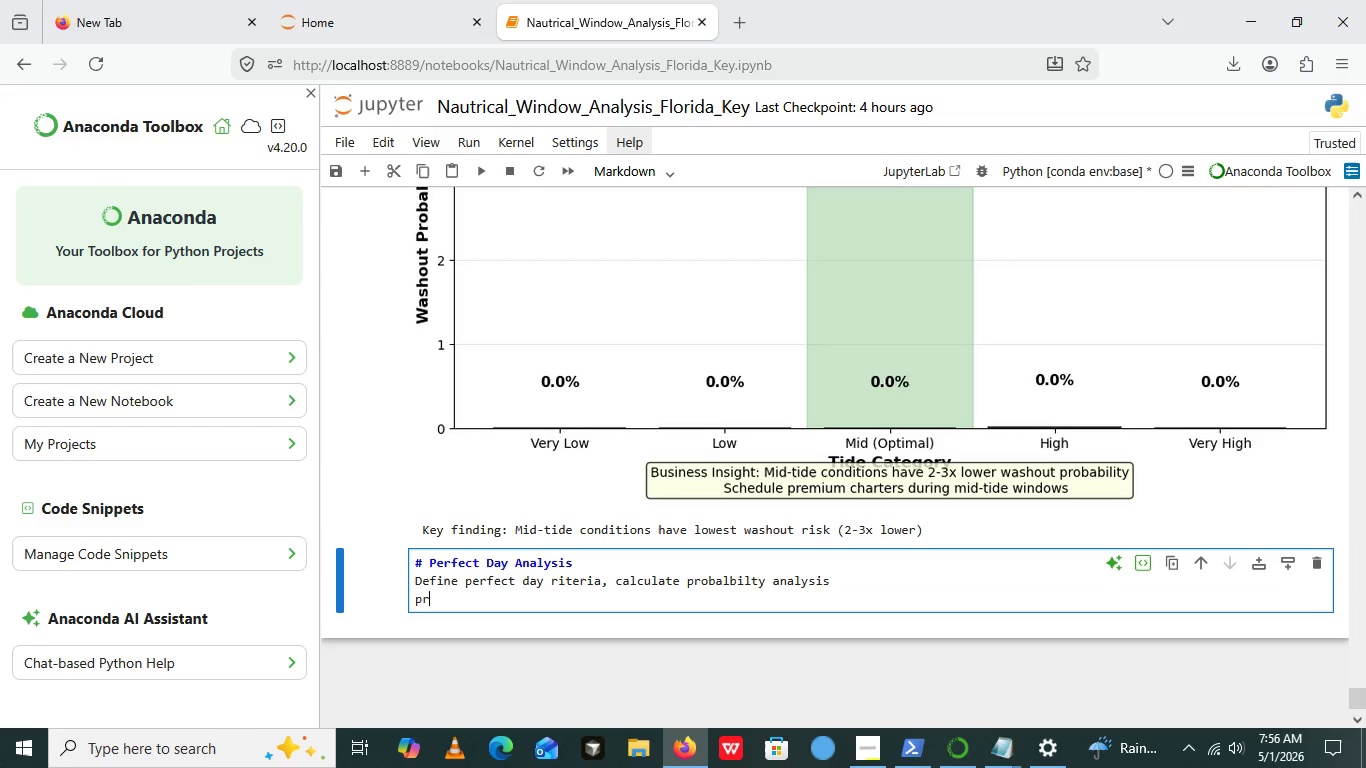 
type(print())
 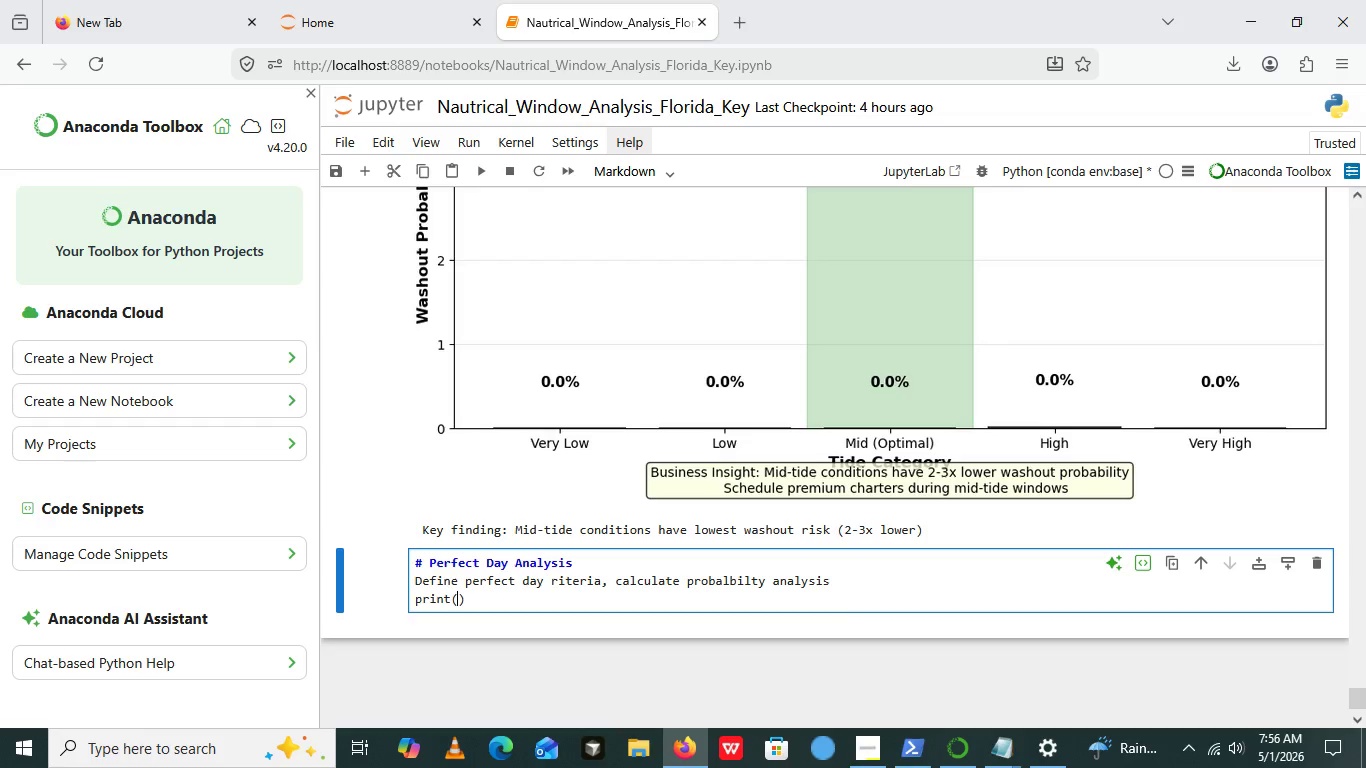 
key(ArrowLeft)
 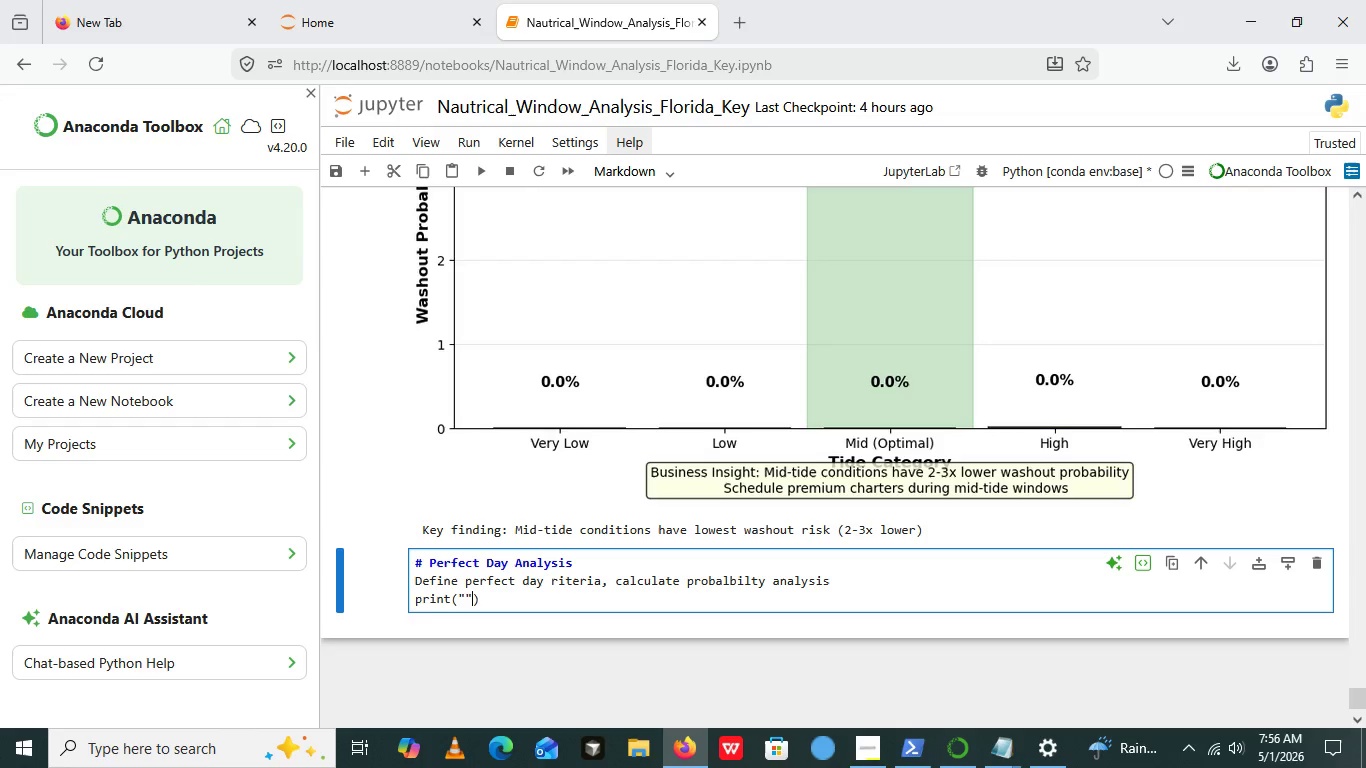 
key(Shift+Quote)
 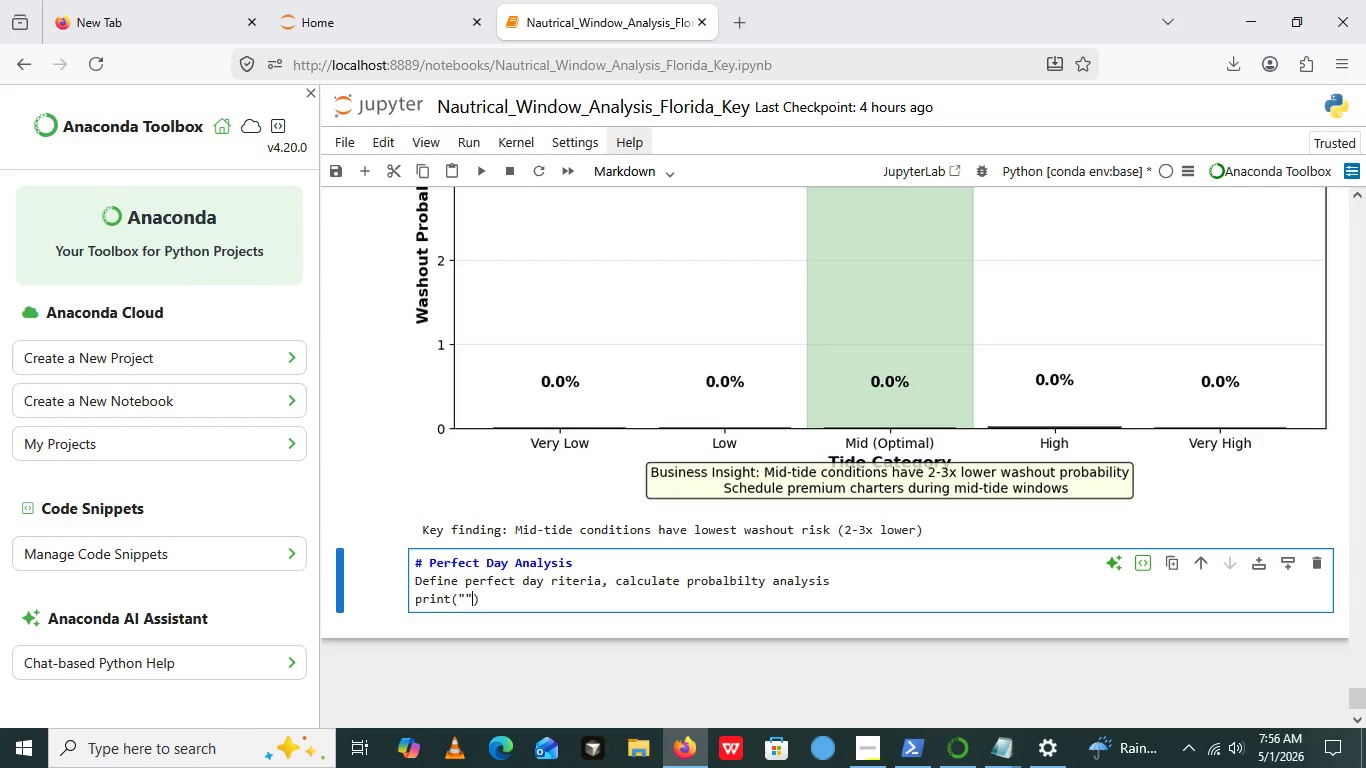 
key(Shift+Quote)
 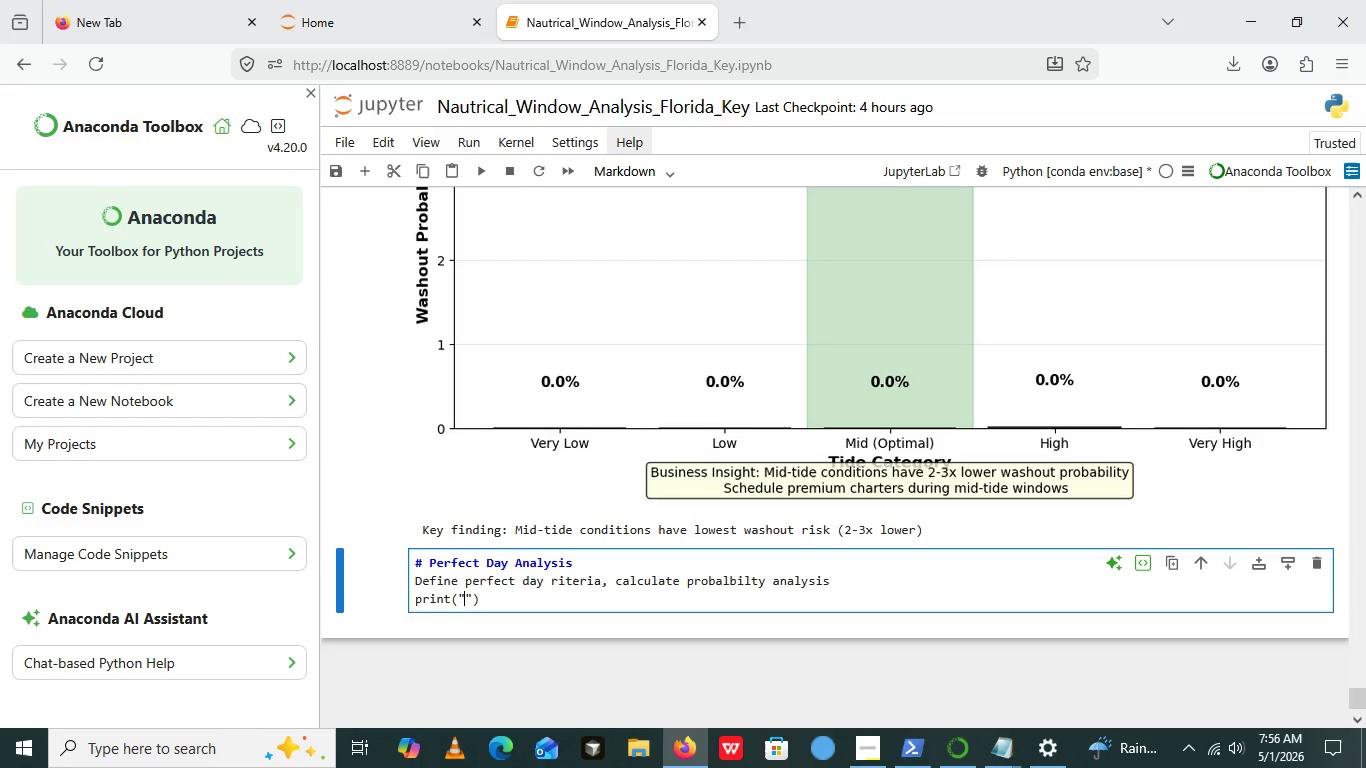 
key(ArrowLeft)
 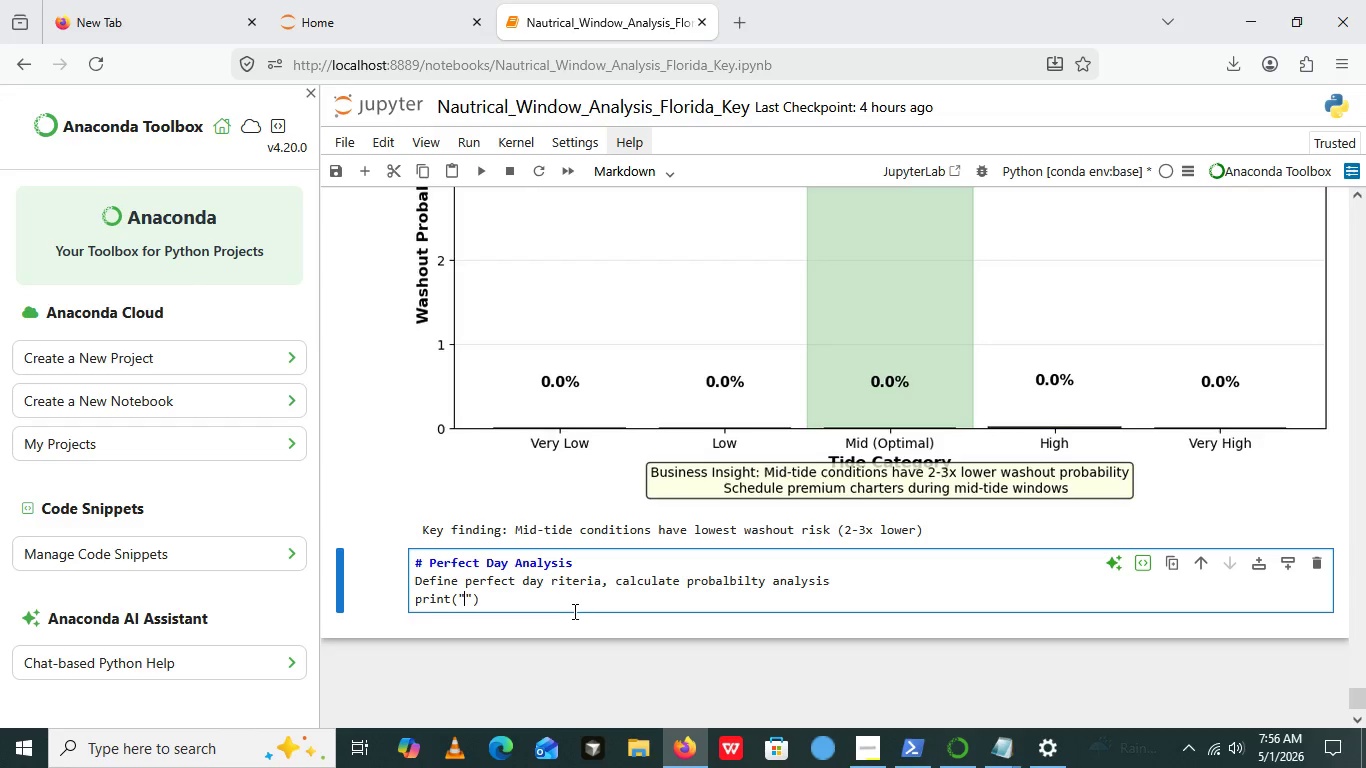 
left_click_drag(start_coordinate=[573, 611], to_coordinate=[493, 611])
 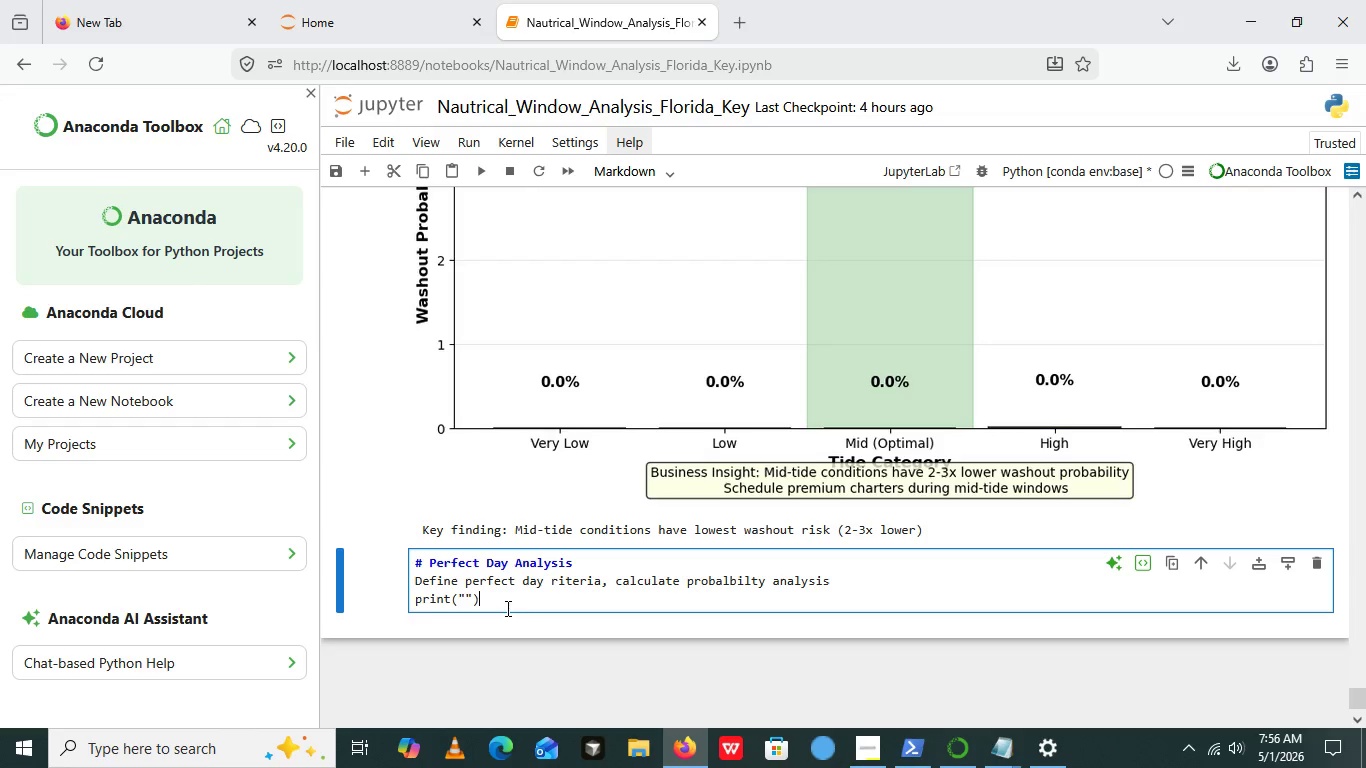 
left_click([508, 608])
 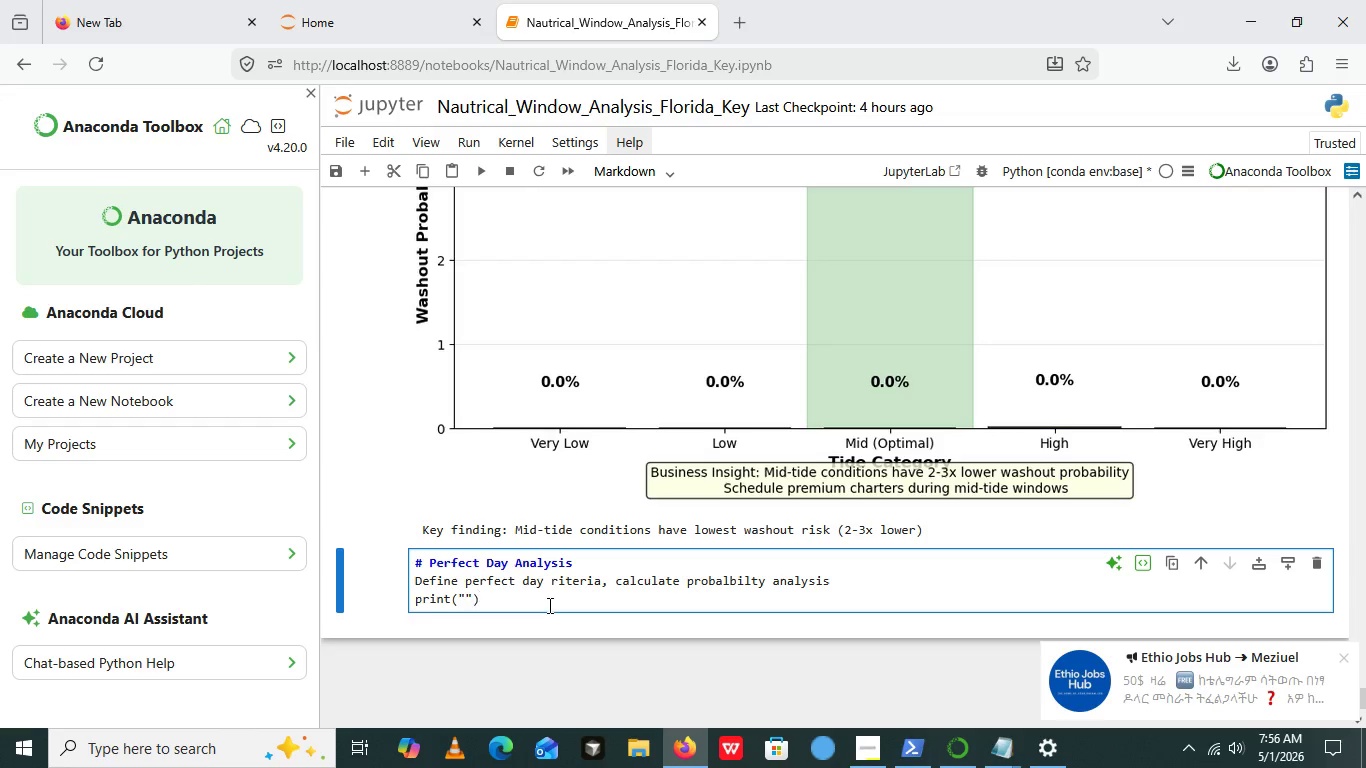 
left_click_drag(start_coordinate=[548, 605], to_coordinate=[438, 603])
 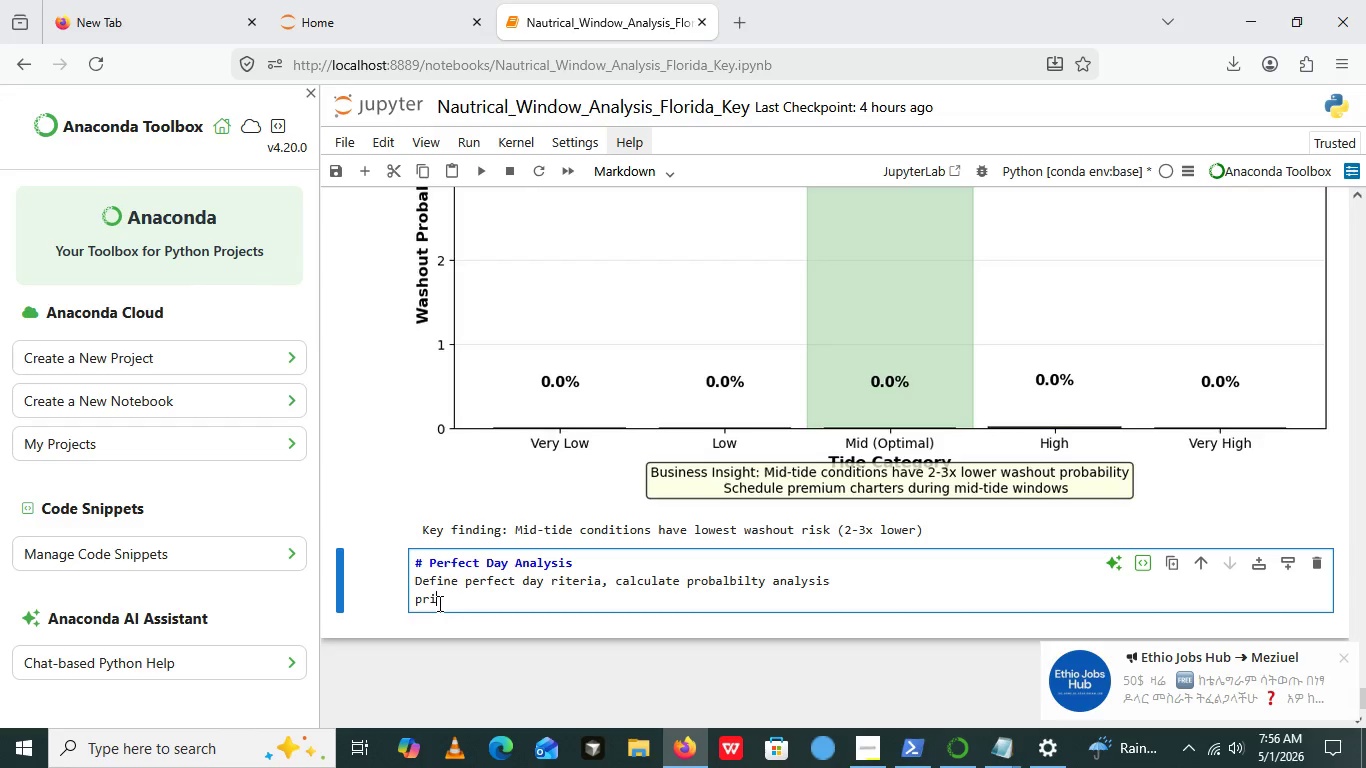 
key(Backspace)
 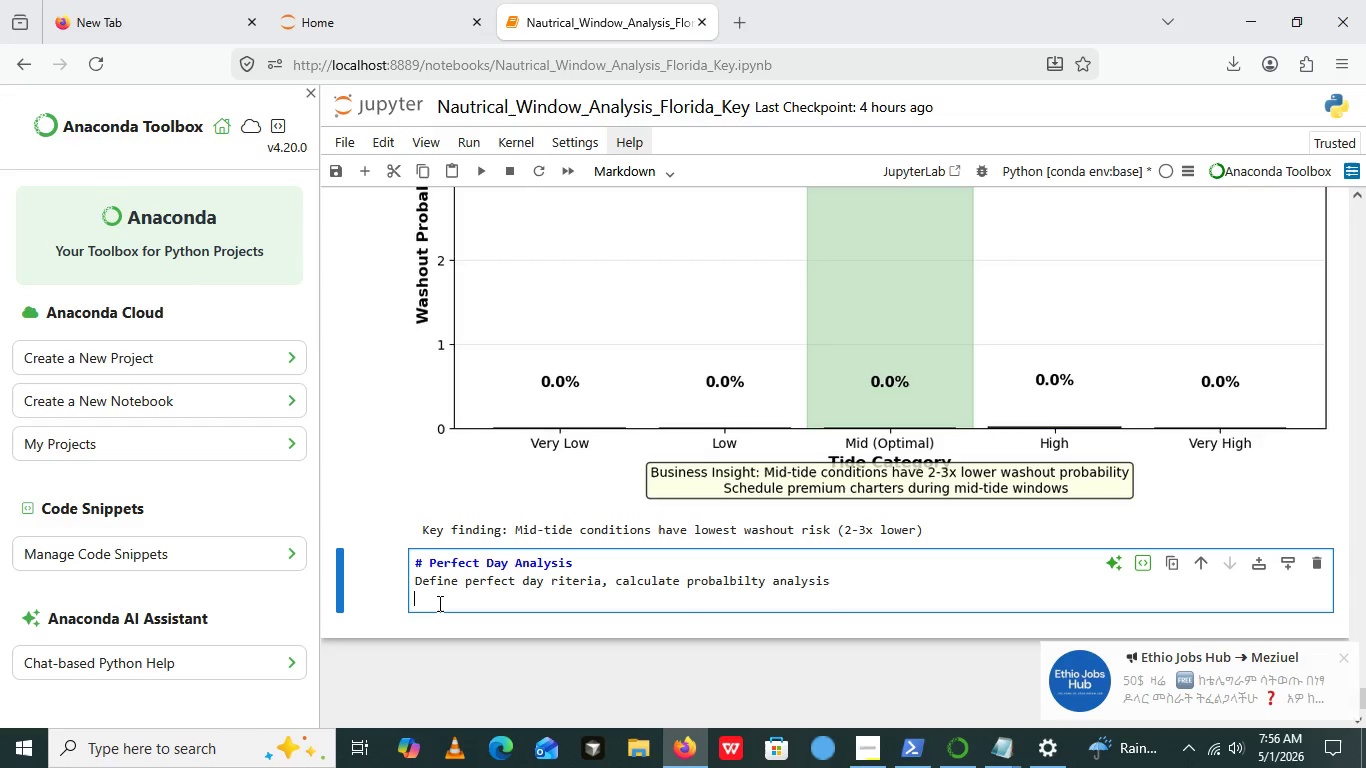 
key(Backspace)
 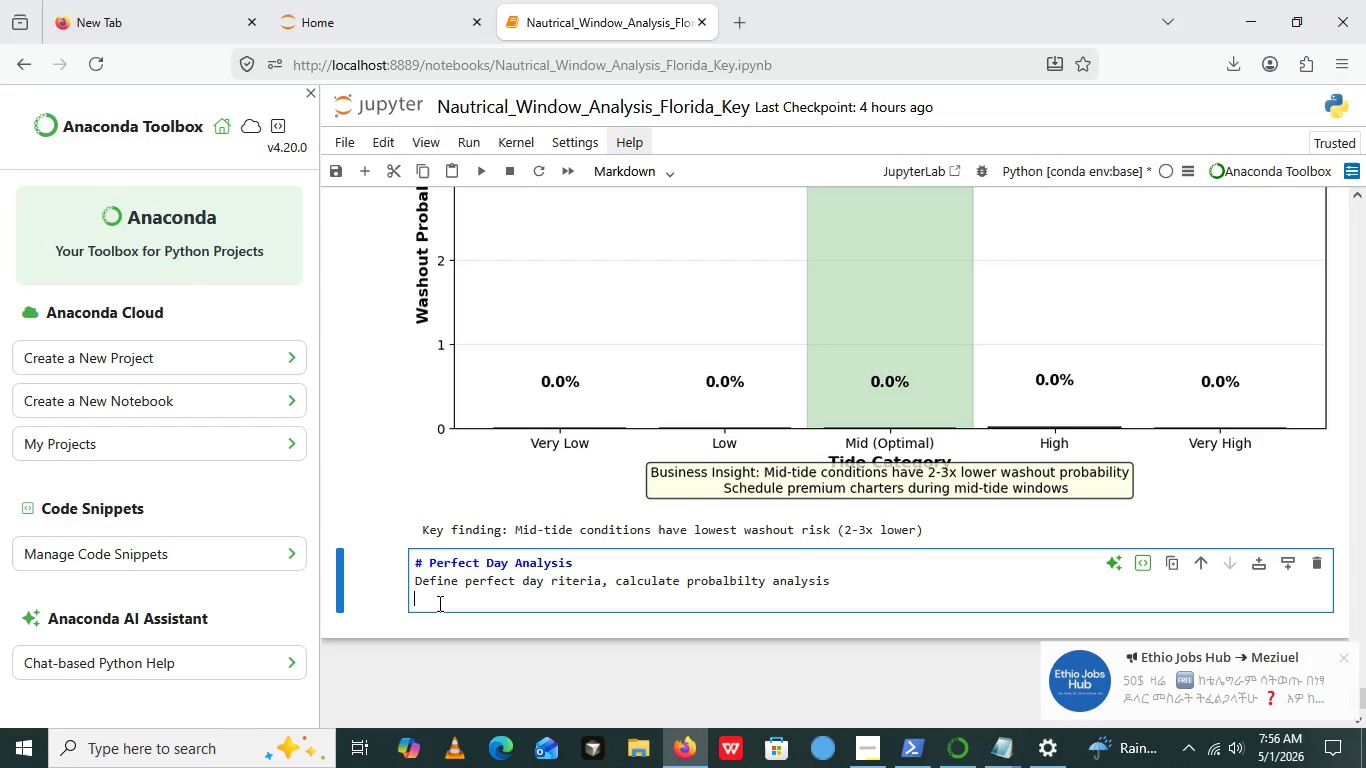 
key(Backspace)
 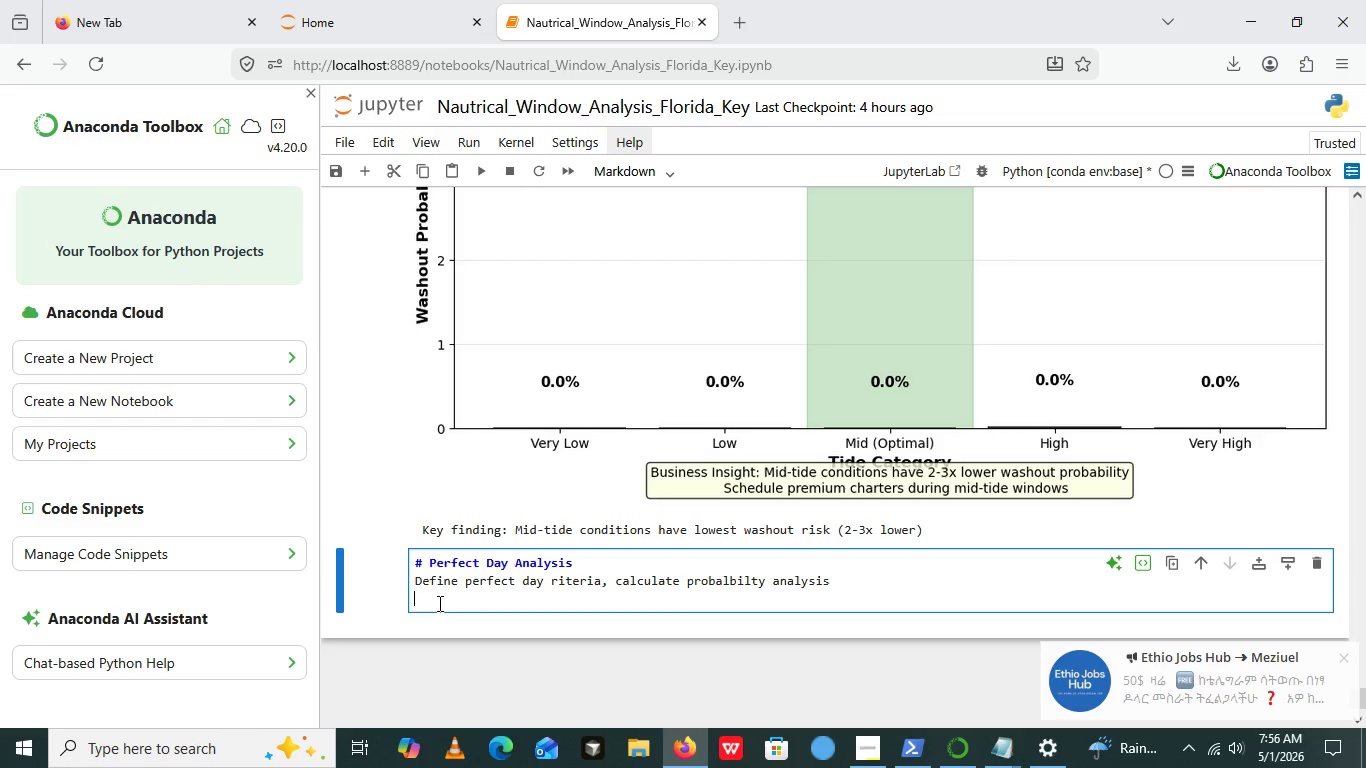 
key(Backspace)
 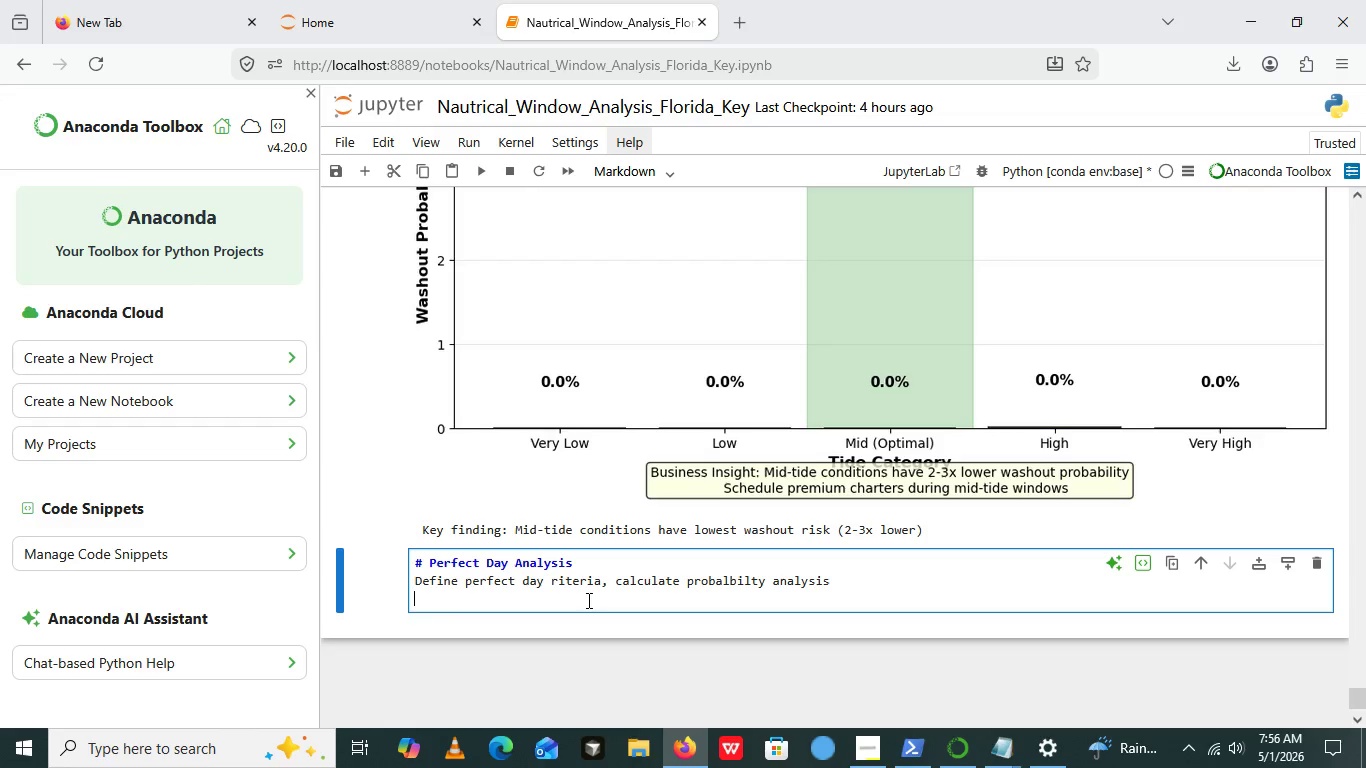 
wait(5.84)
 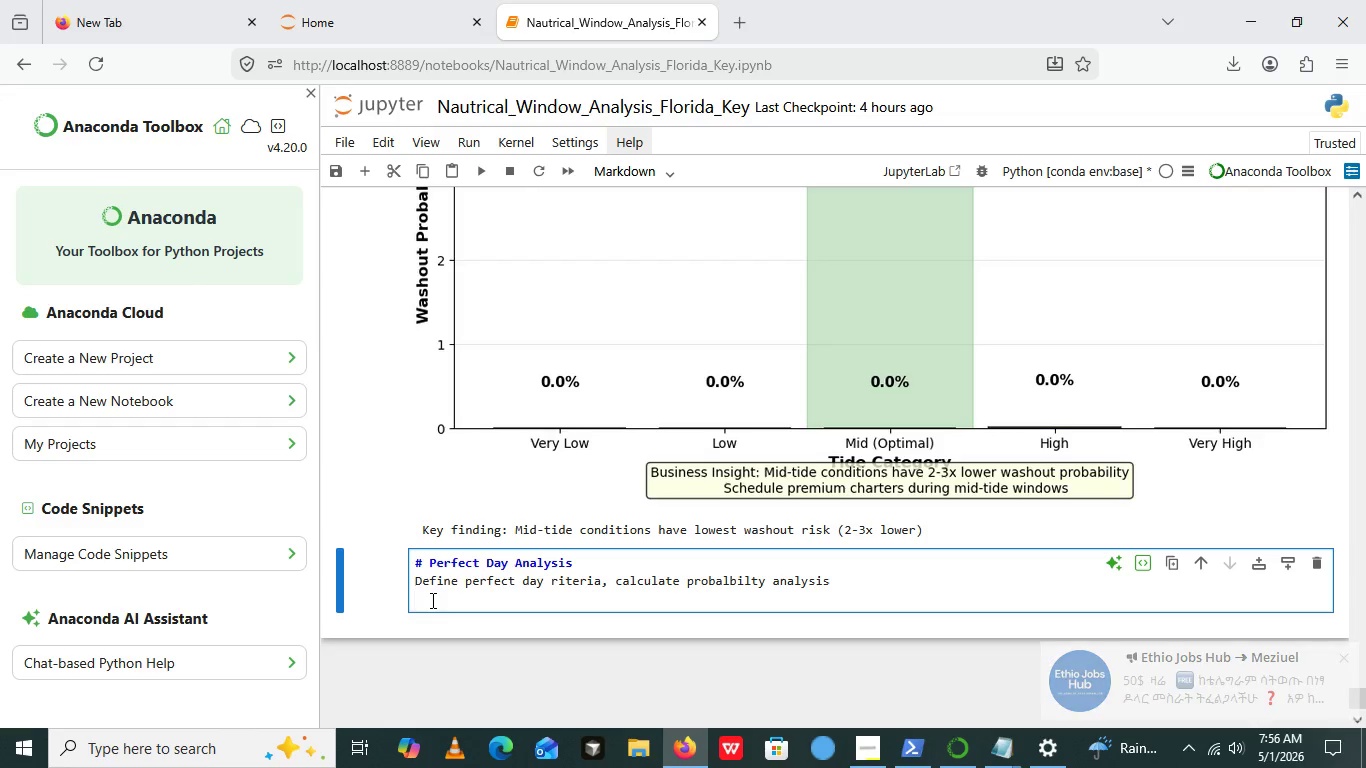 
left_click([552, 587])
 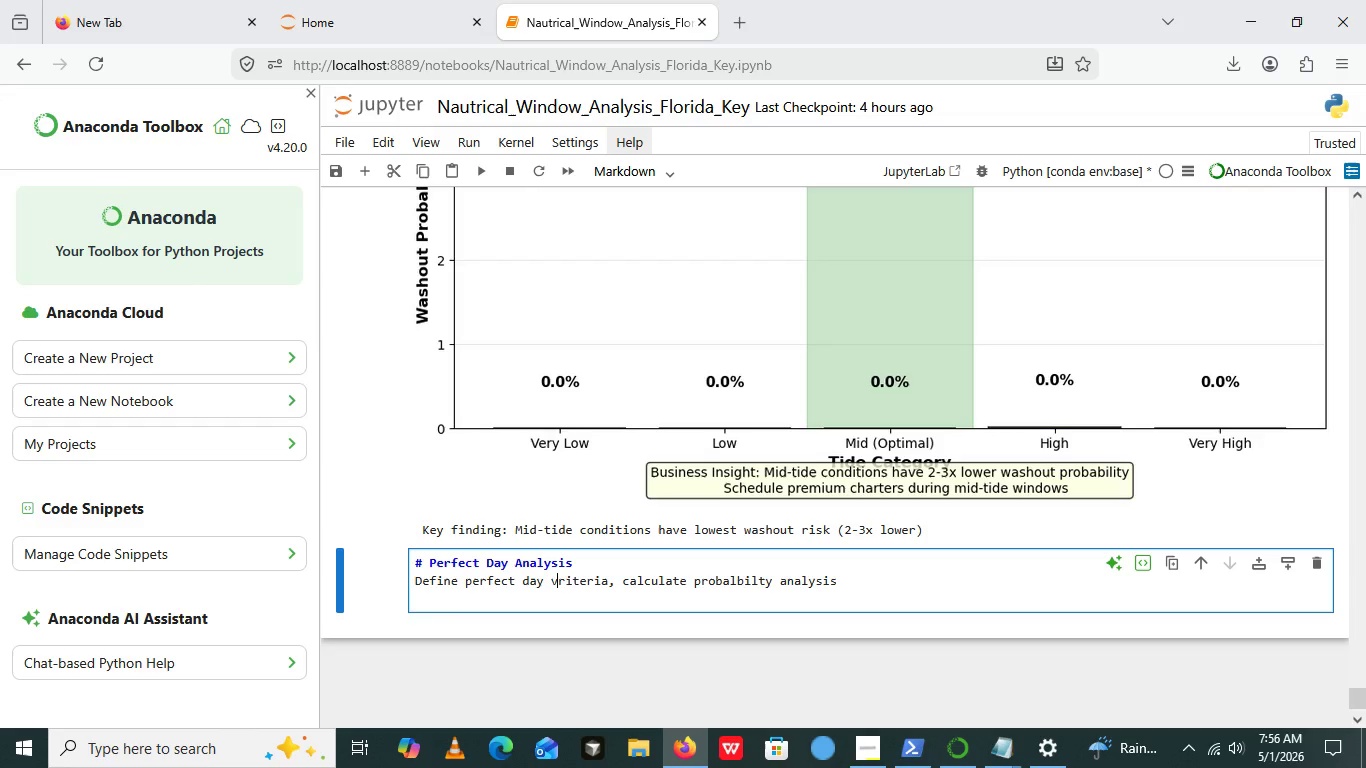 
key(V)
 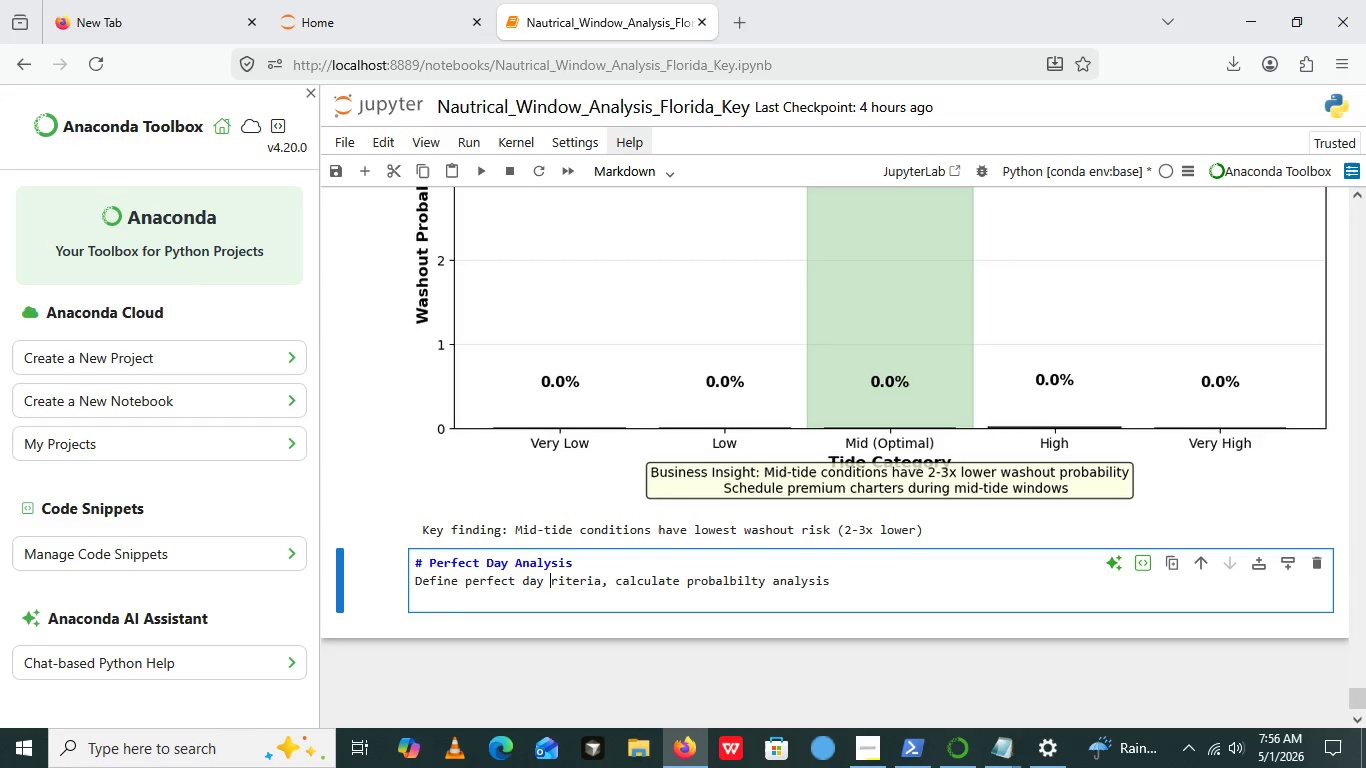 
key(Backspace)
 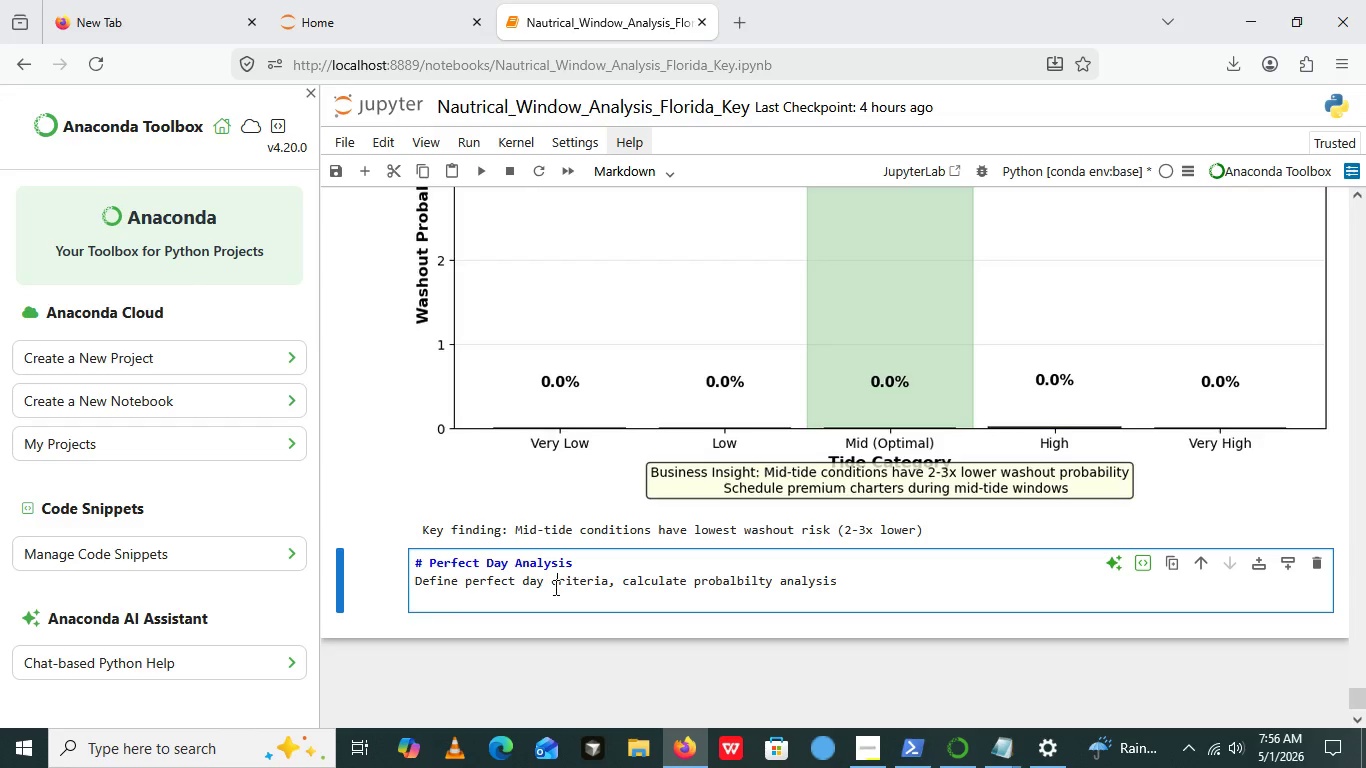 
key(C)
 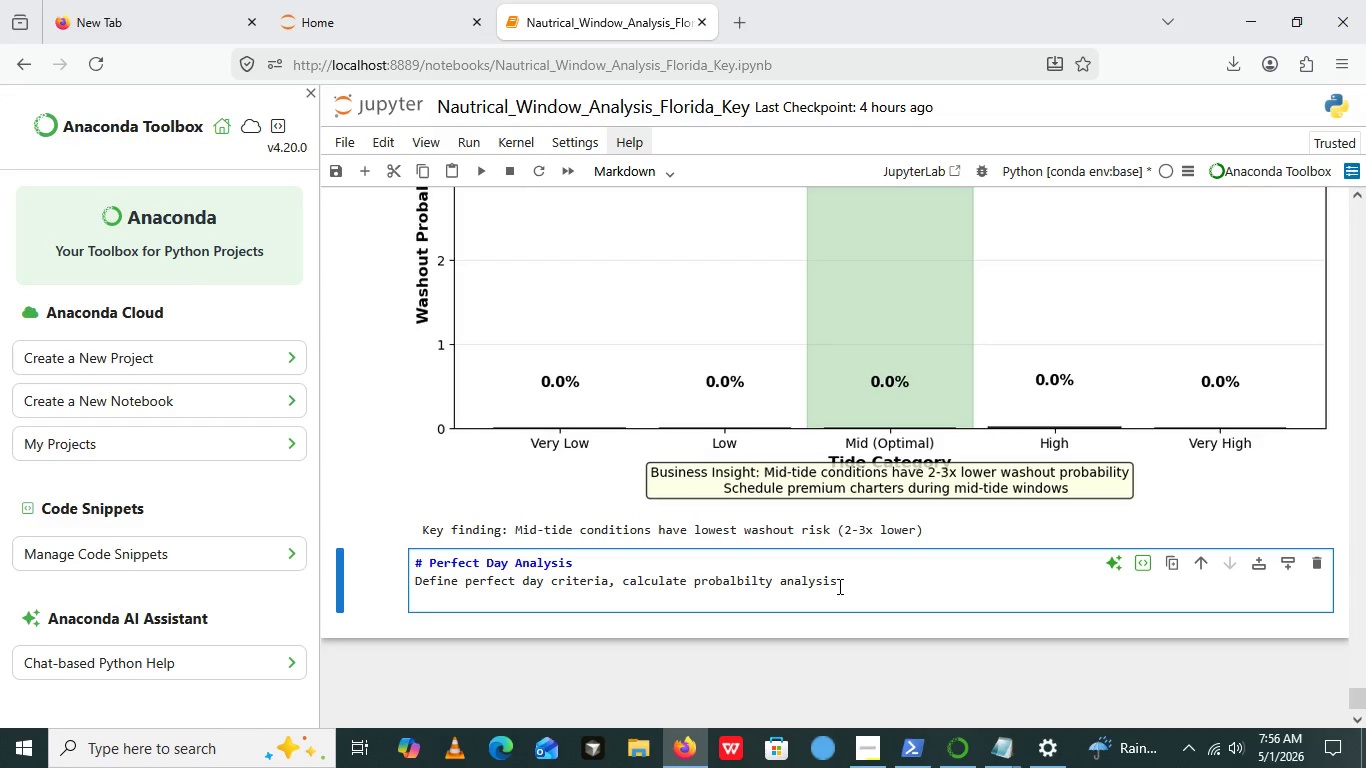 
wait(6.69)
 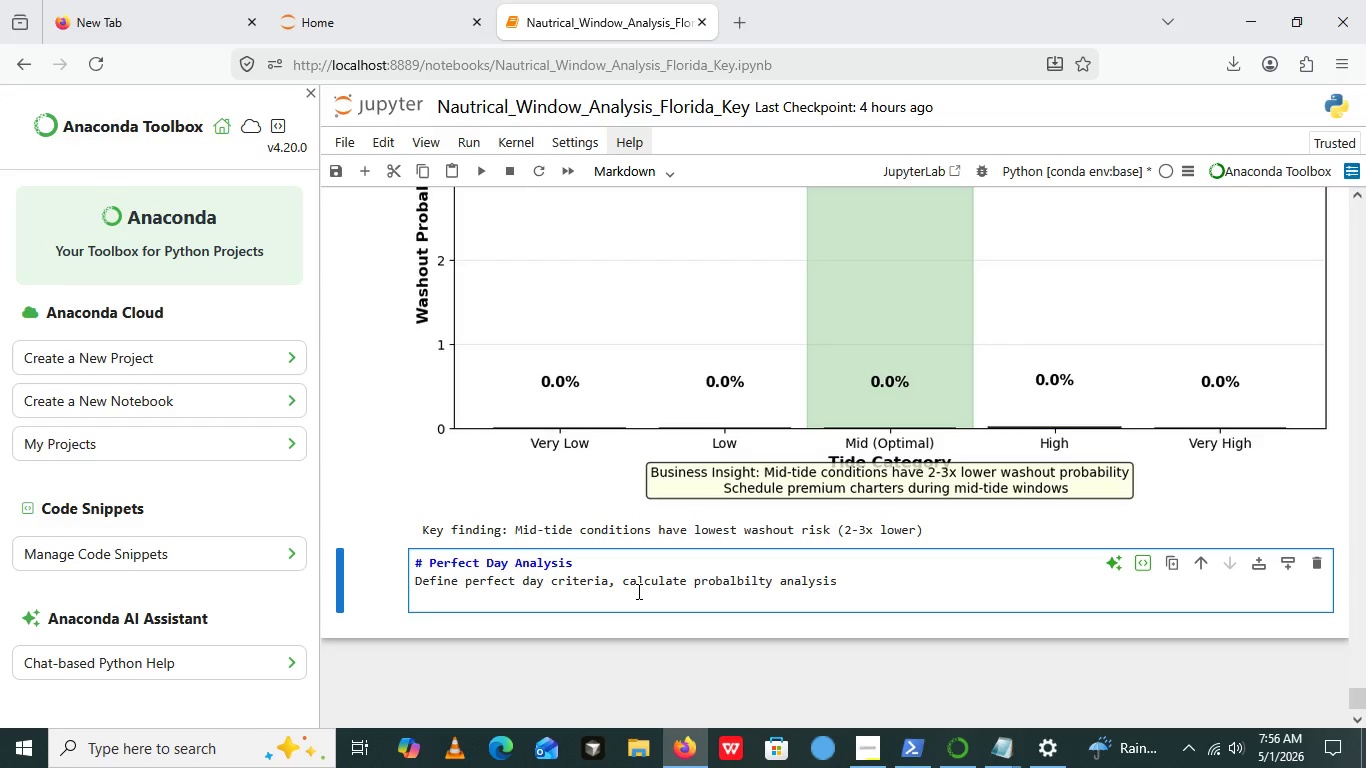 
left_click([876, 585])
 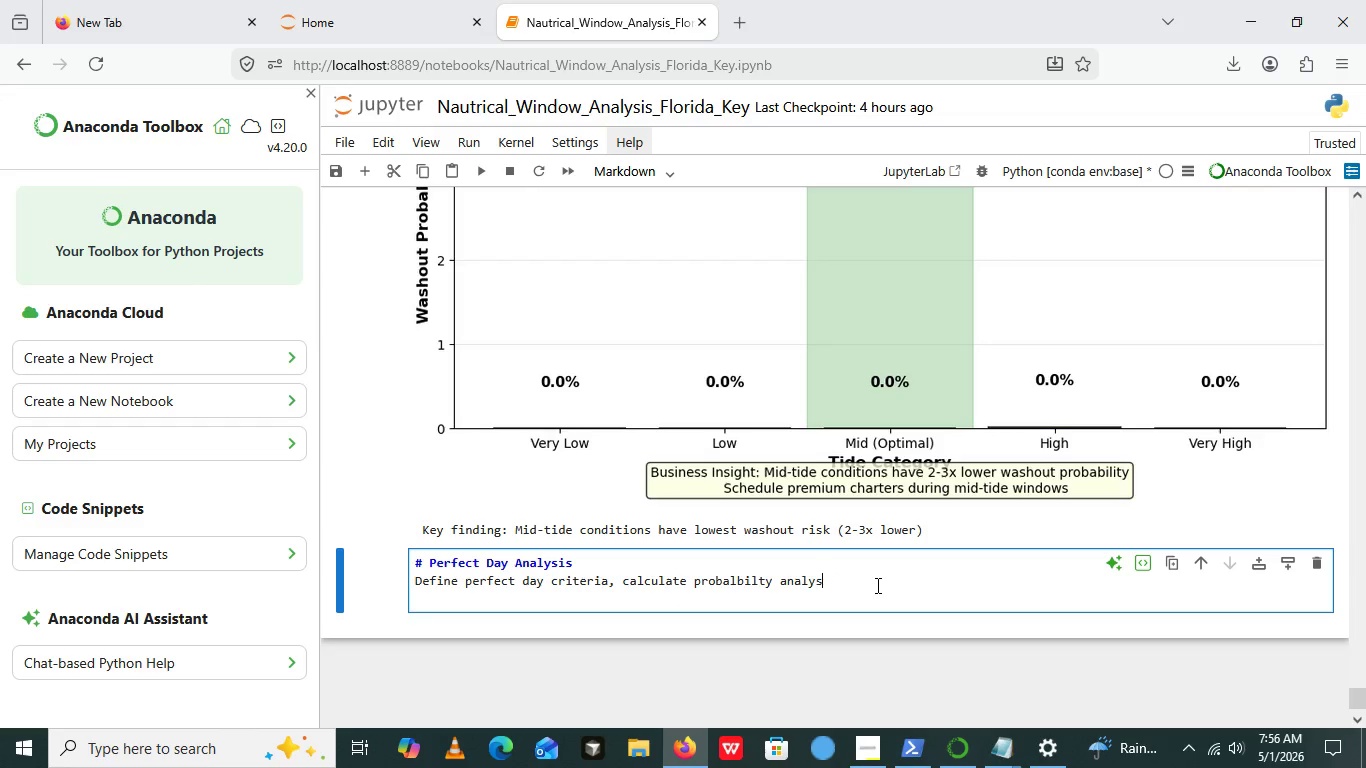 
key(Backspace)
key(Backspace)
key(Backspace)
key(Backspace)
key(Backspace)
key(Backspace)
key(Backspace)
key(Backspace)
type( by)
 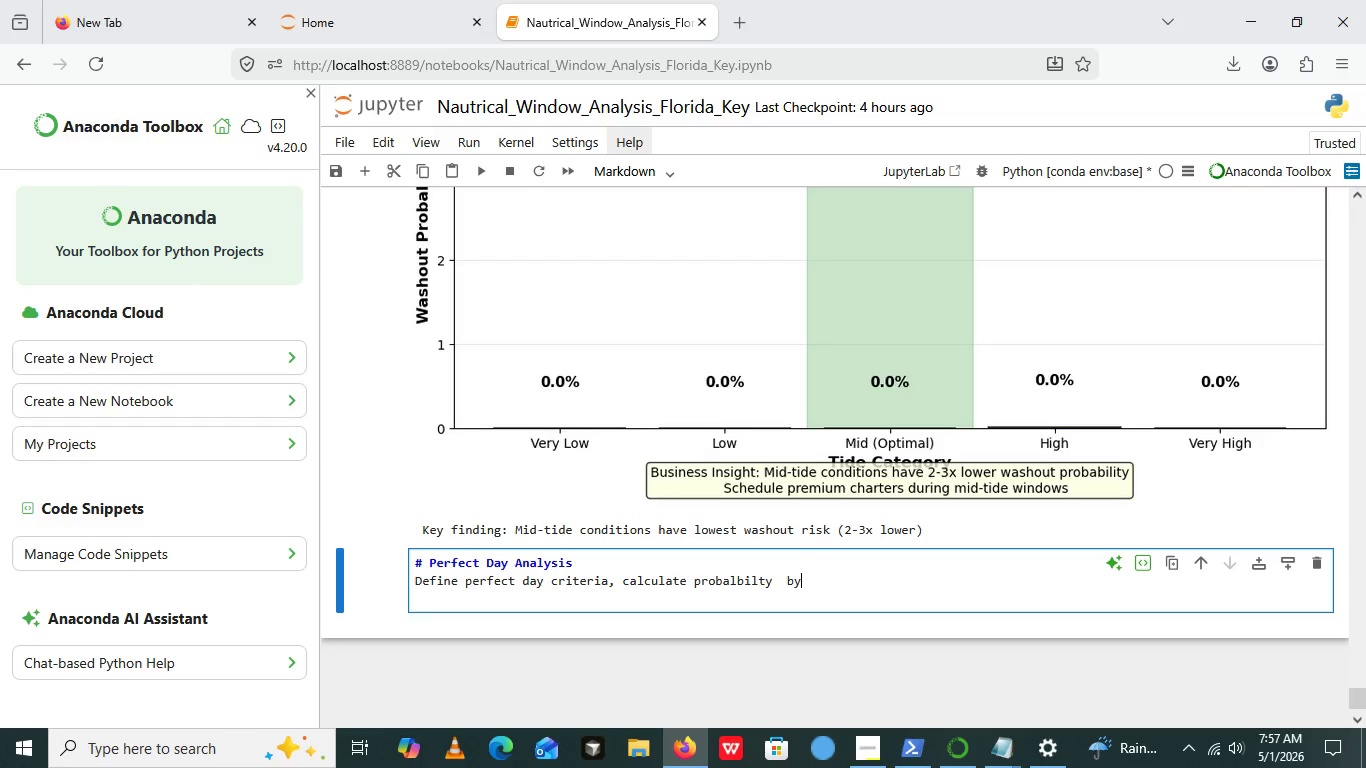 
type( season and hour, and create a heatmap visualization.)
 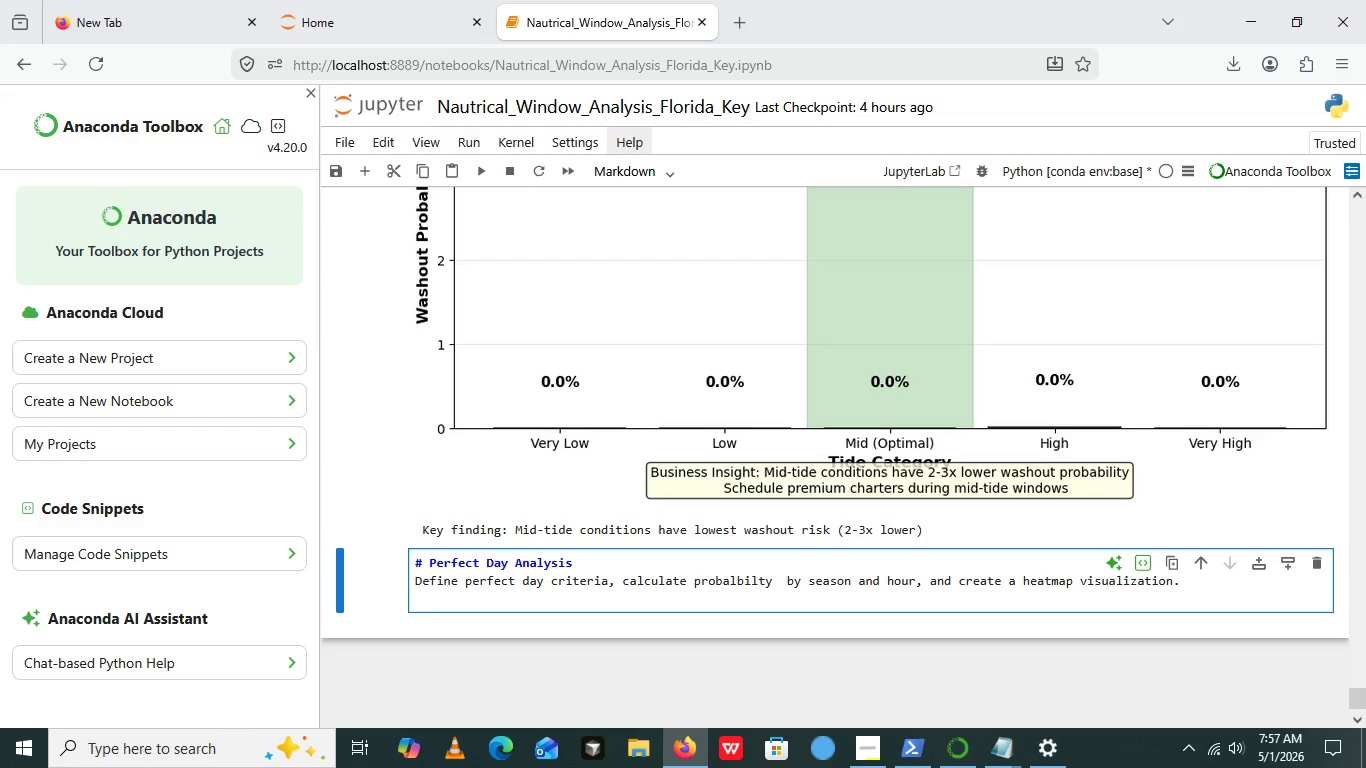 
wait(5.25)
 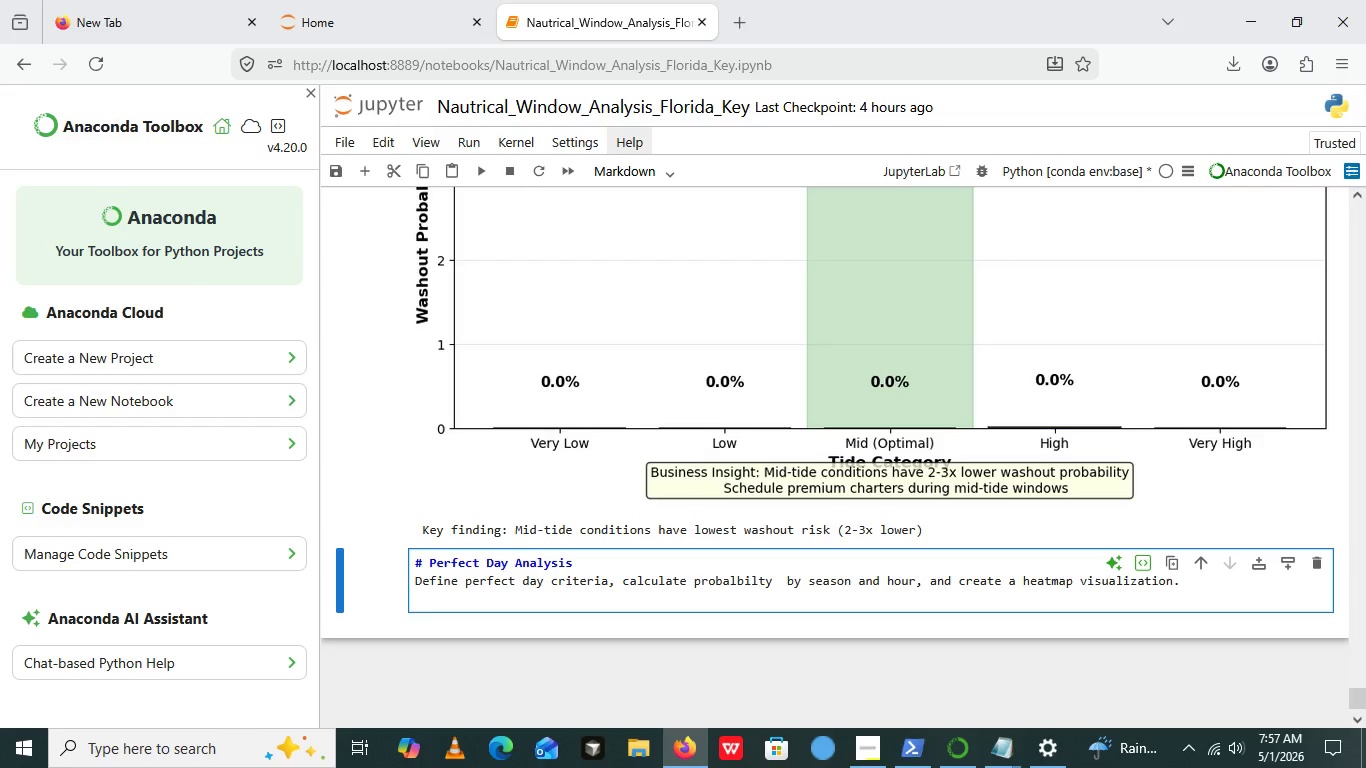 
key(Enter)
 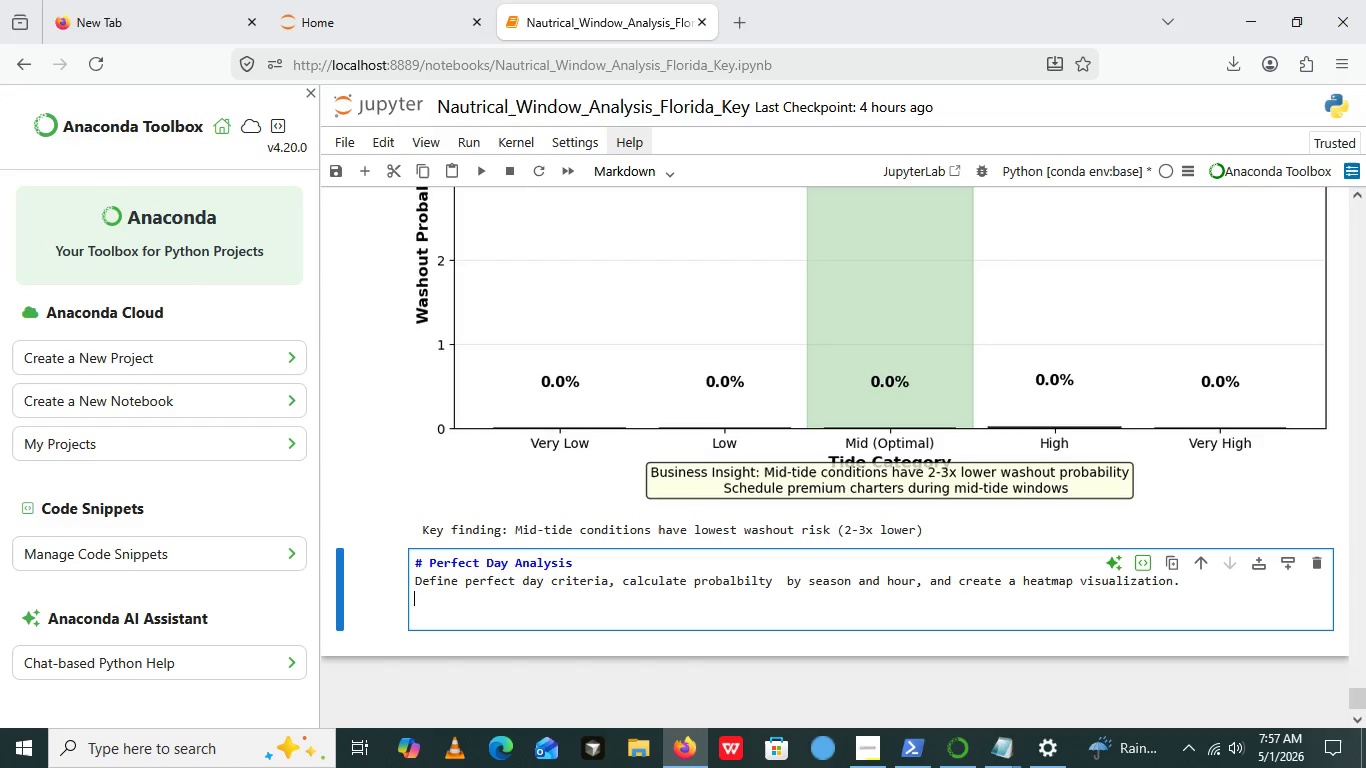 
key(Enter)
 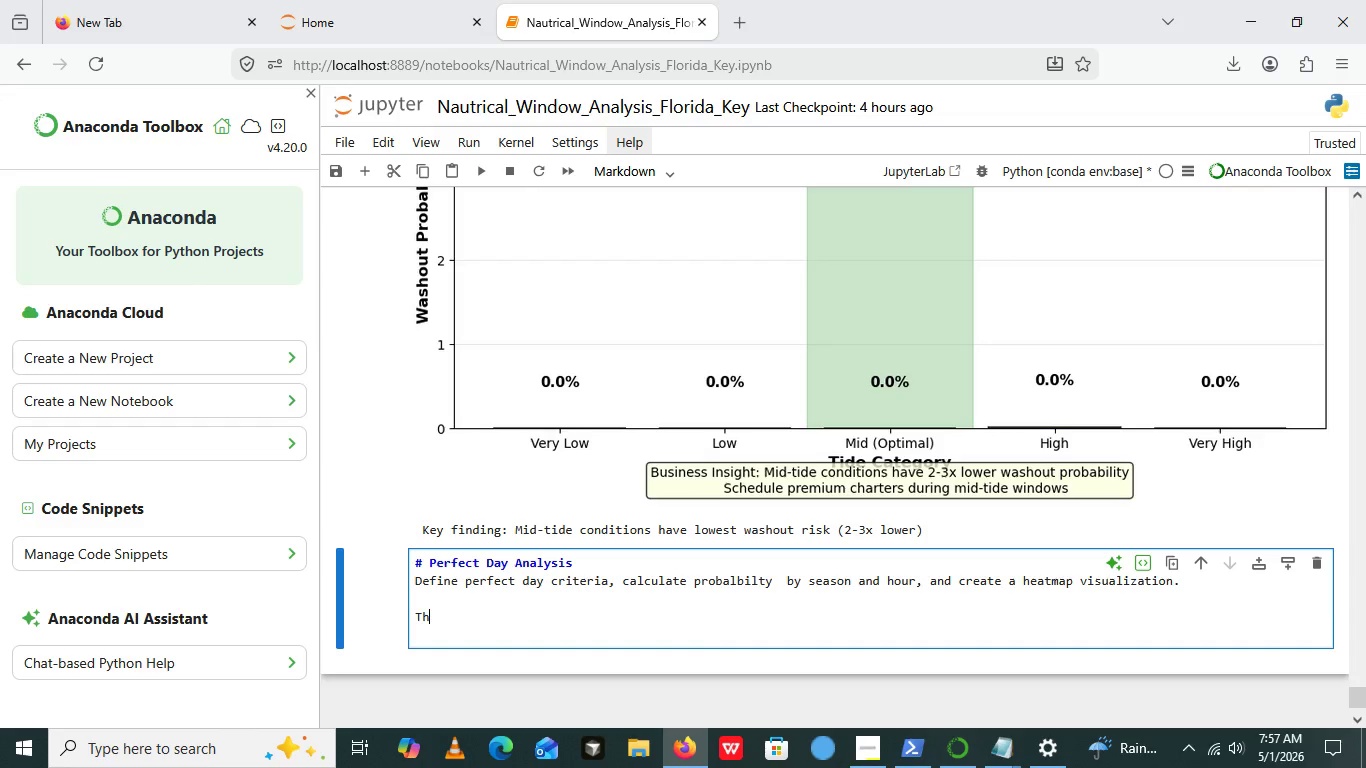 
type(This directly supports scheduling for the premin)
key(Backspace)
 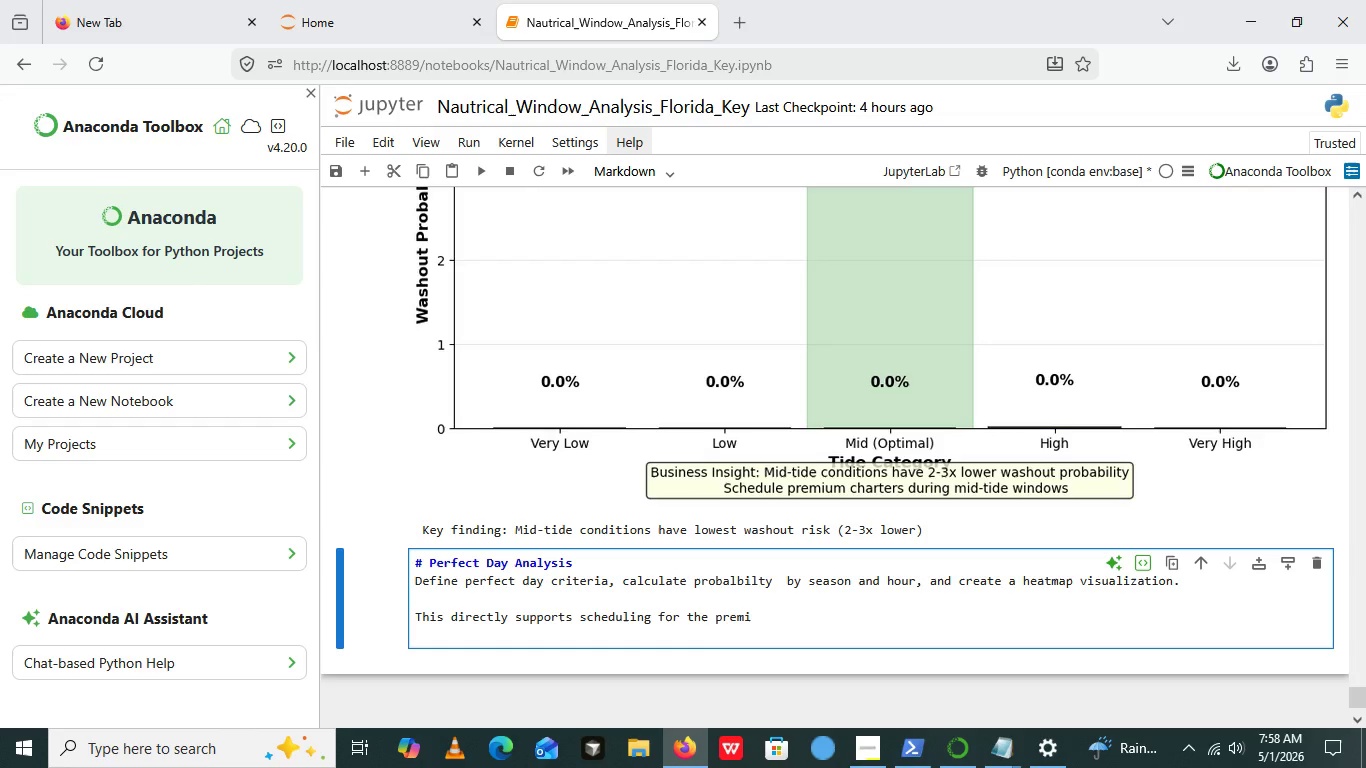 
type(um product tier)
 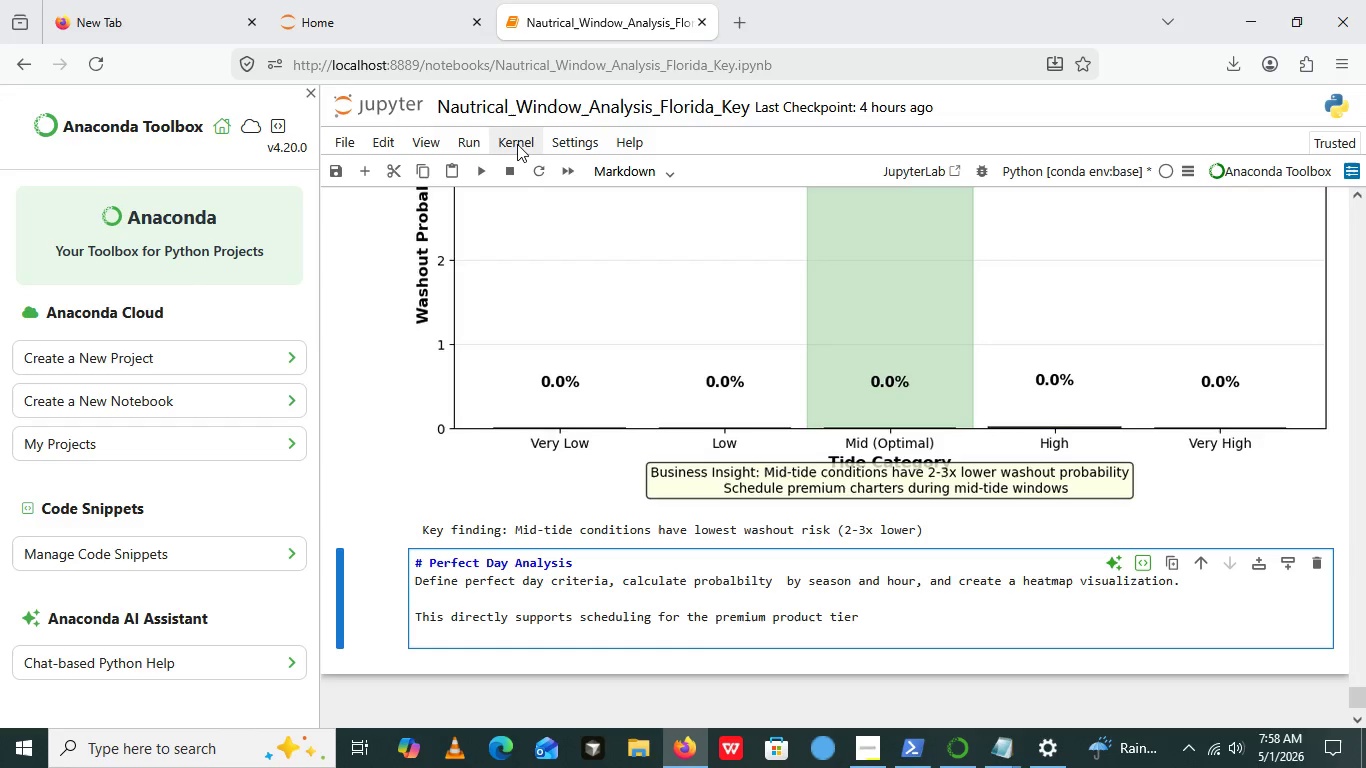 
wait(5.16)
 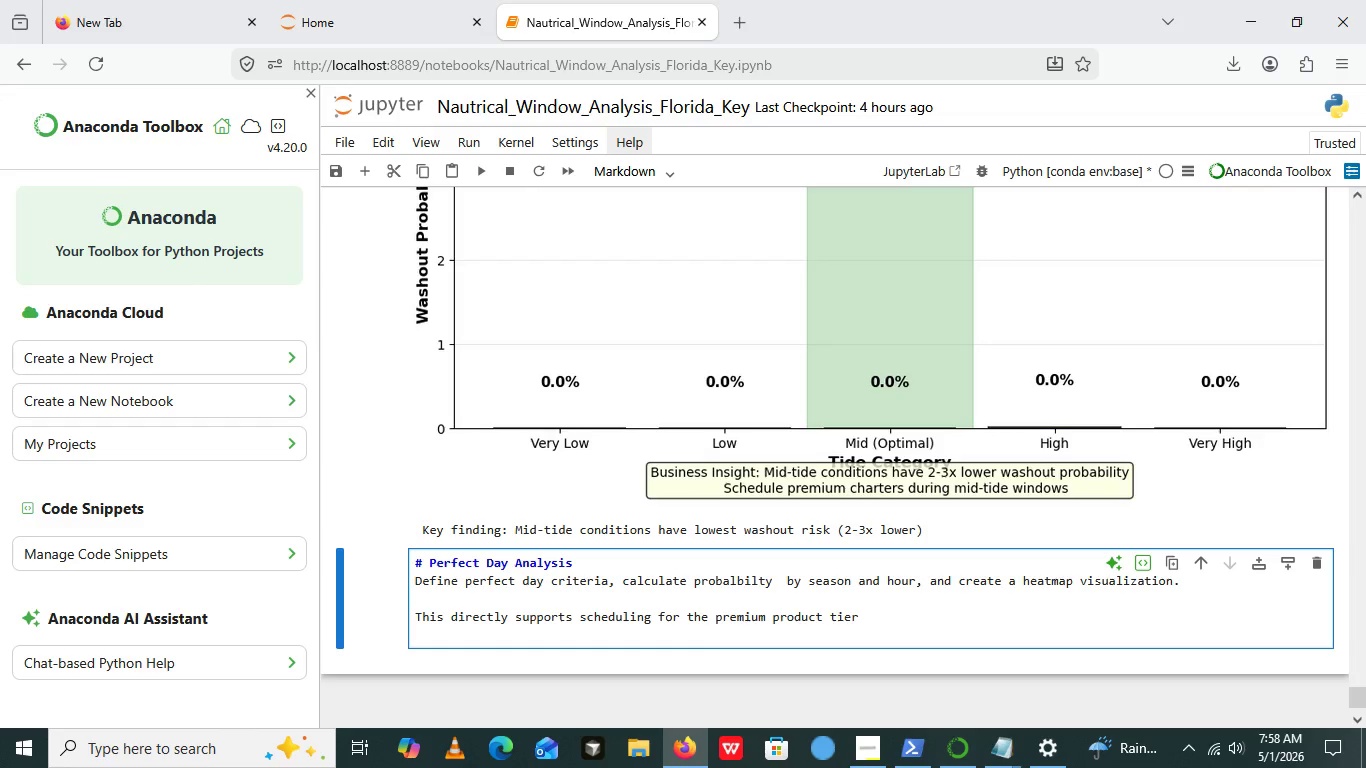 
left_click([480, 159])
 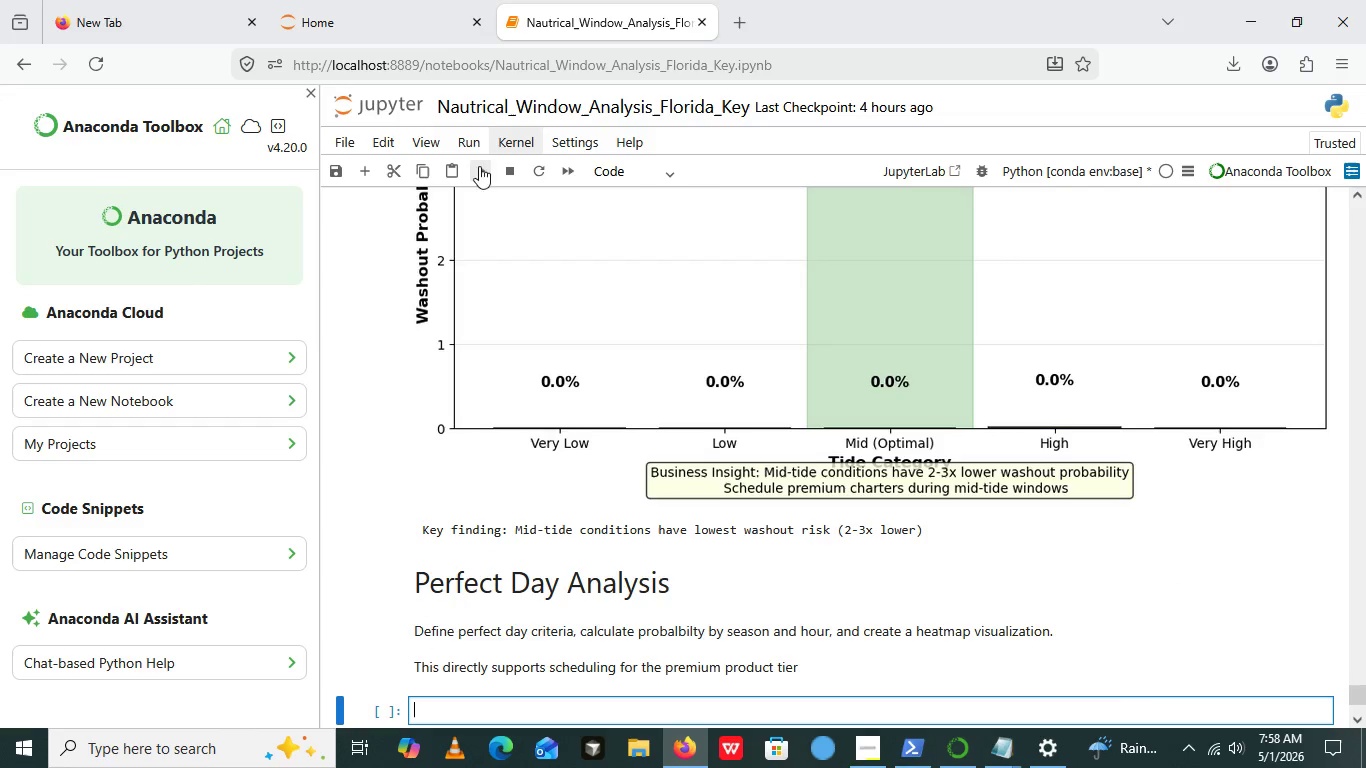 
left_click([479, 166])
 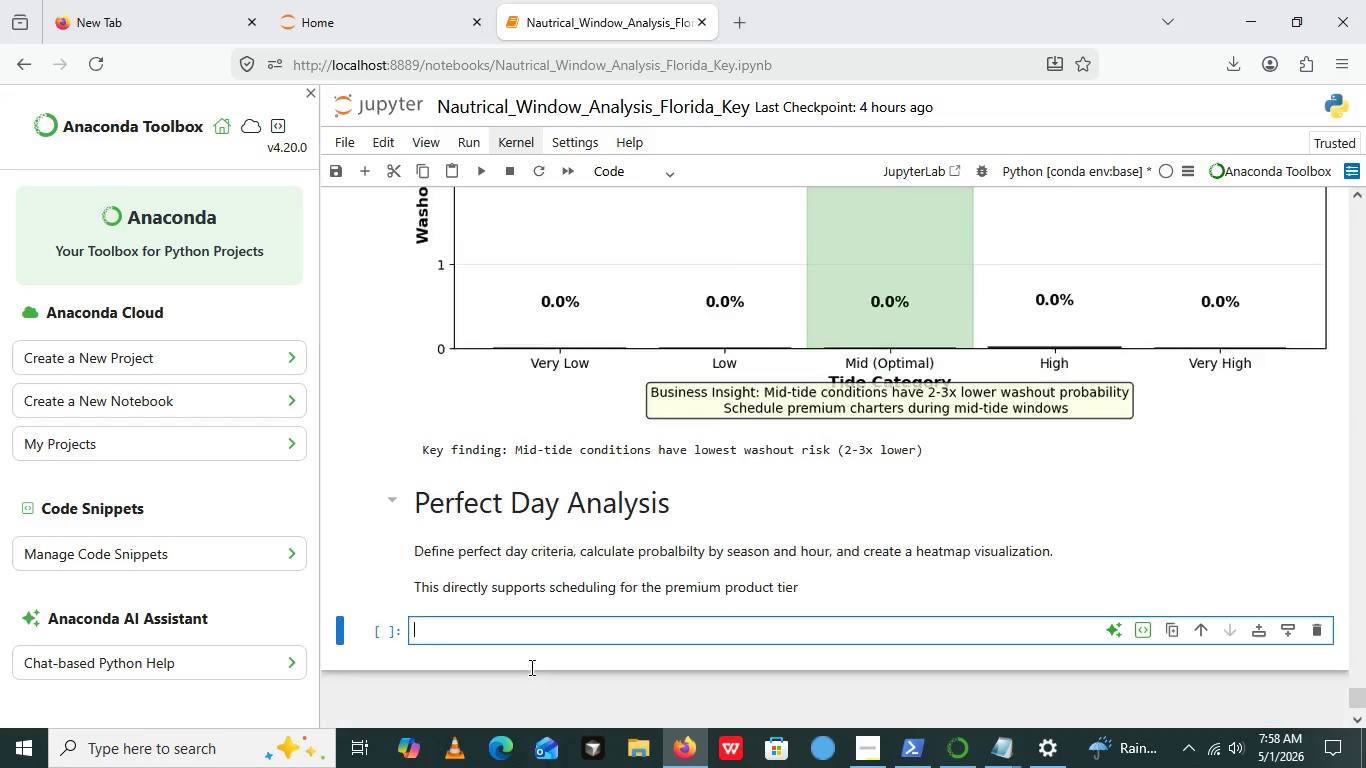 
scroll: coordinate [530, 667], scroll_direction: down, amount: 3.0
 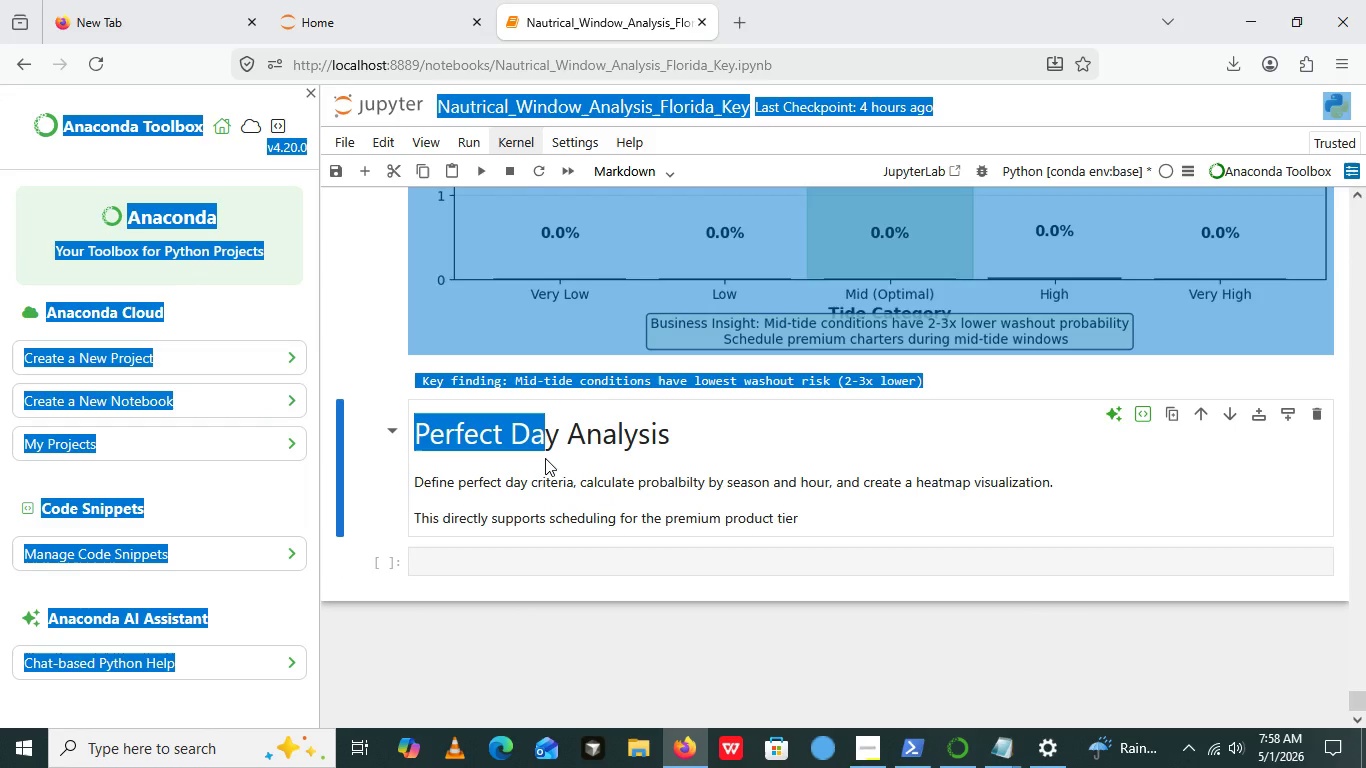 
left_click([556, 415])
 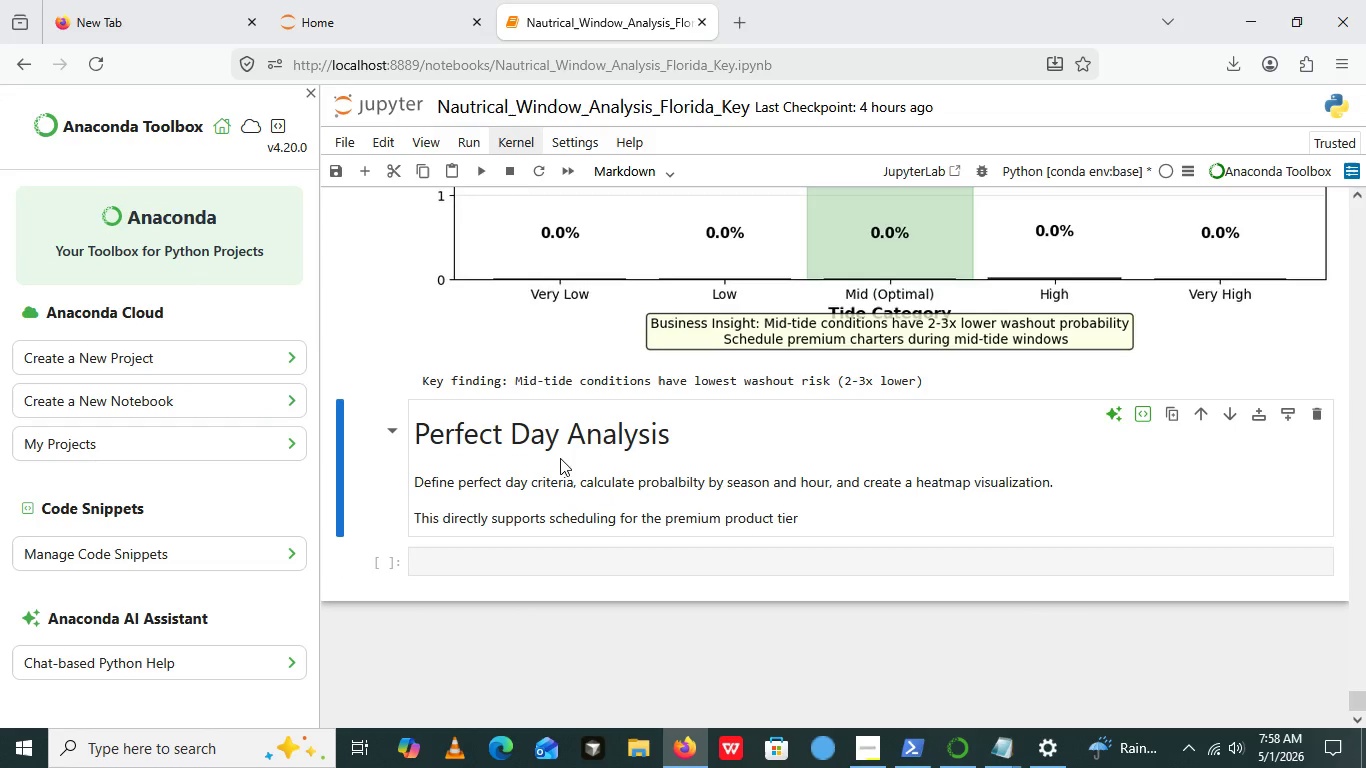 
left_click([545, 458])
 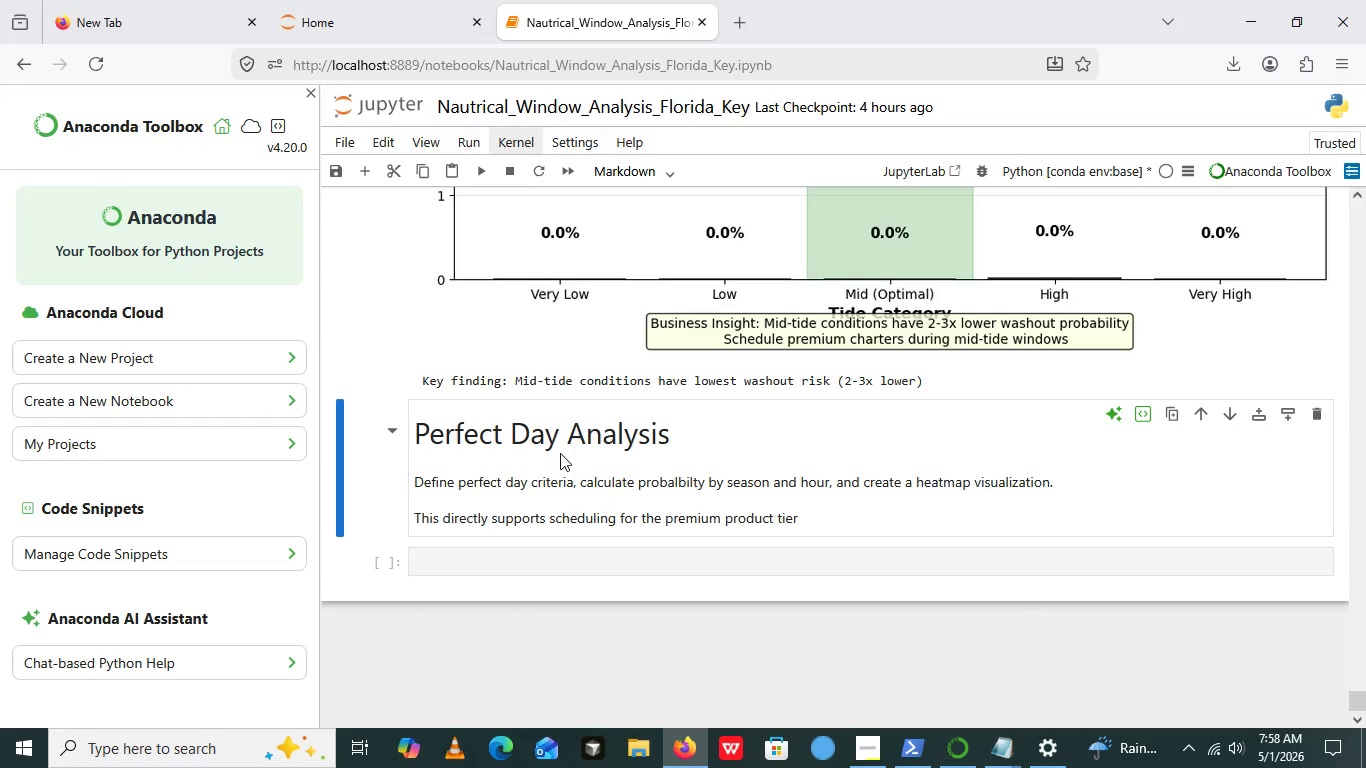 
left_click([560, 454])
 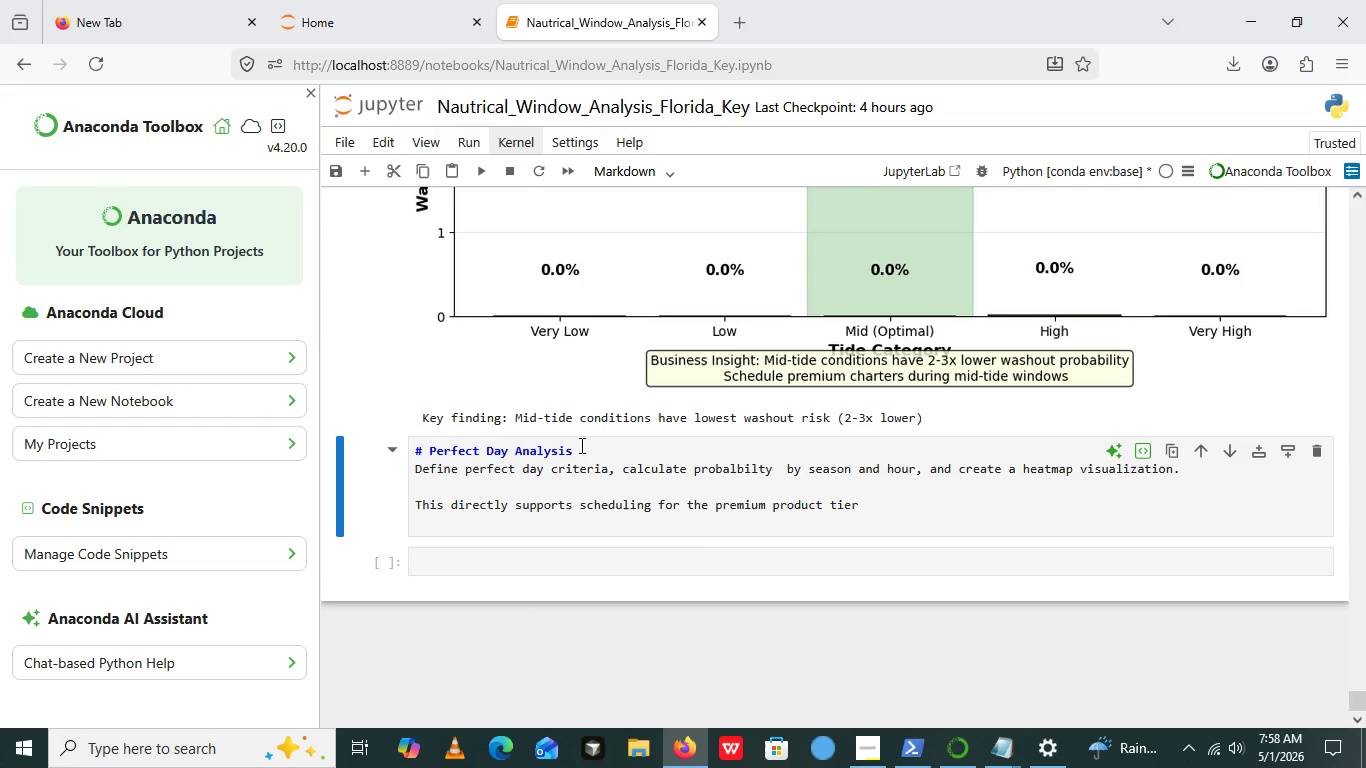 
double_click([561, 445])
 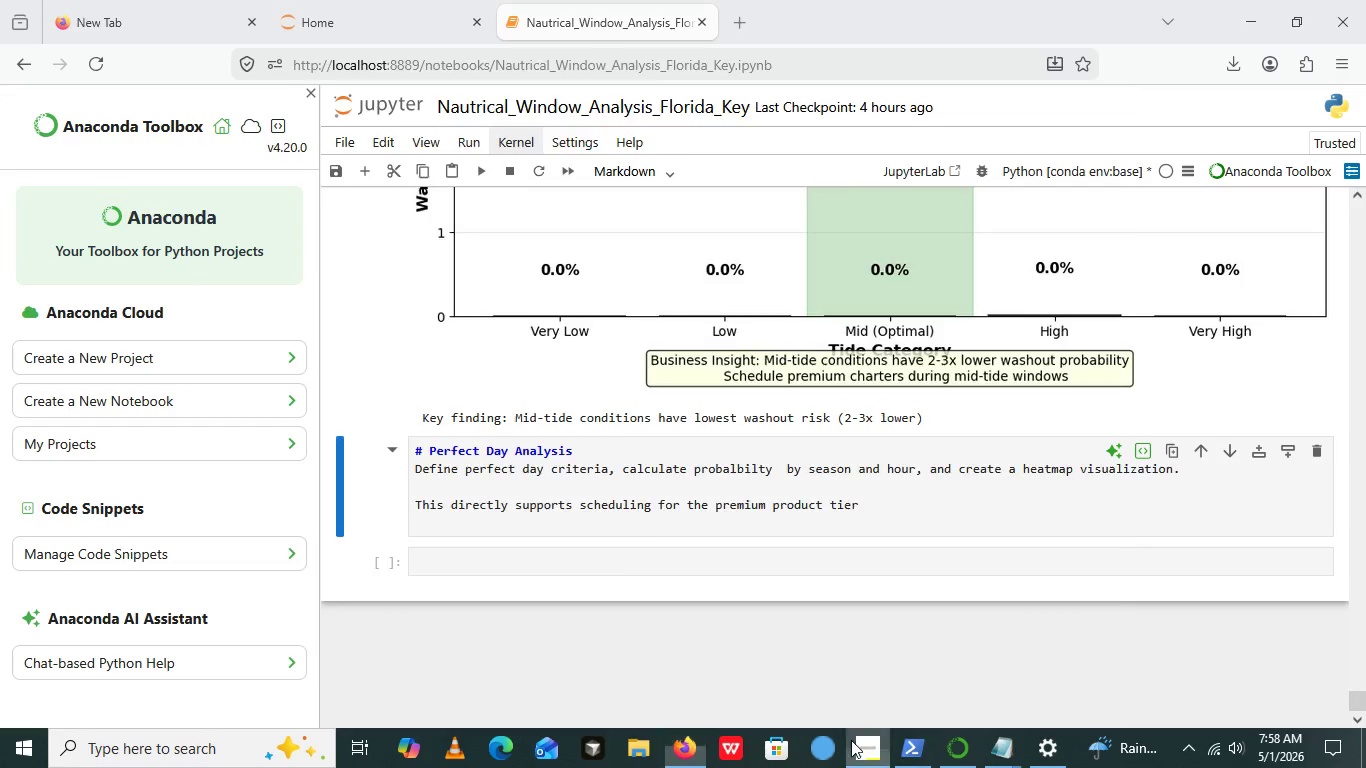 
left_click([851, 740])